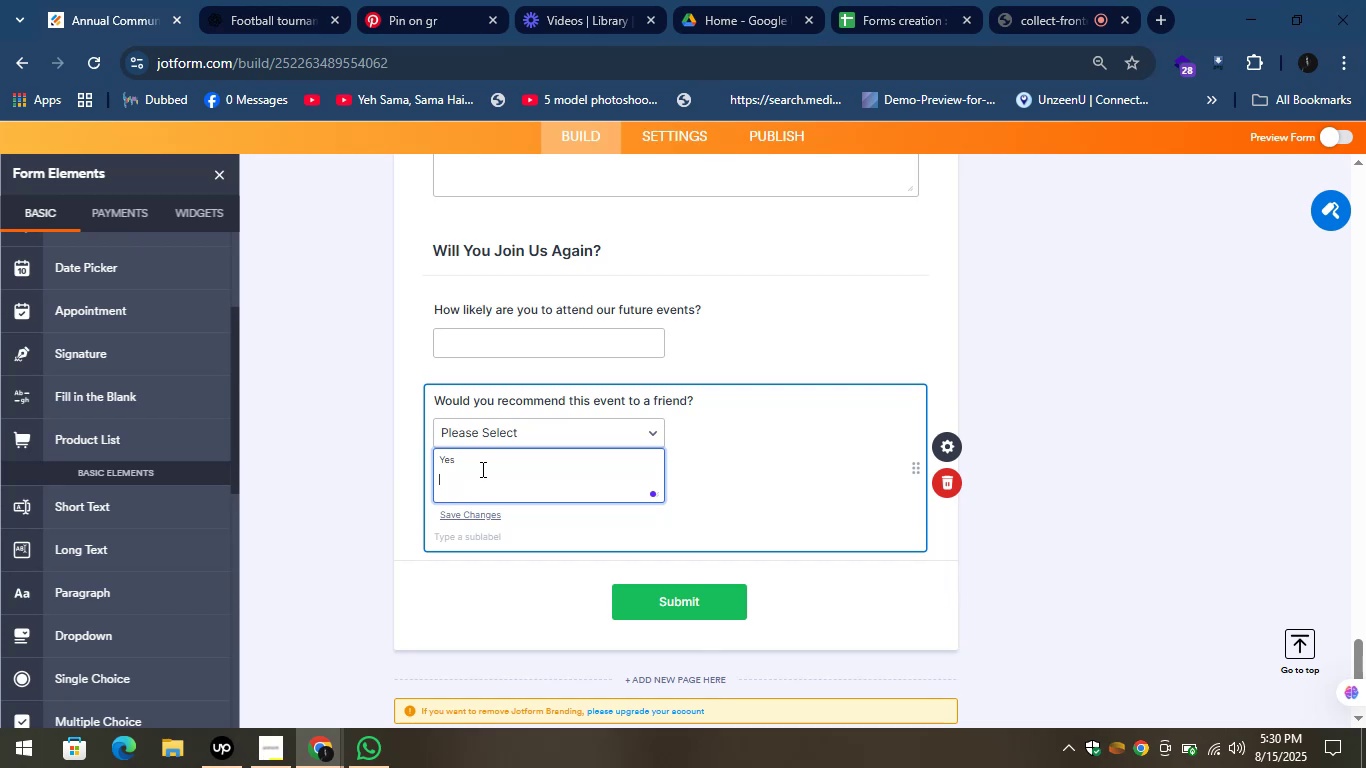 
key(N)
 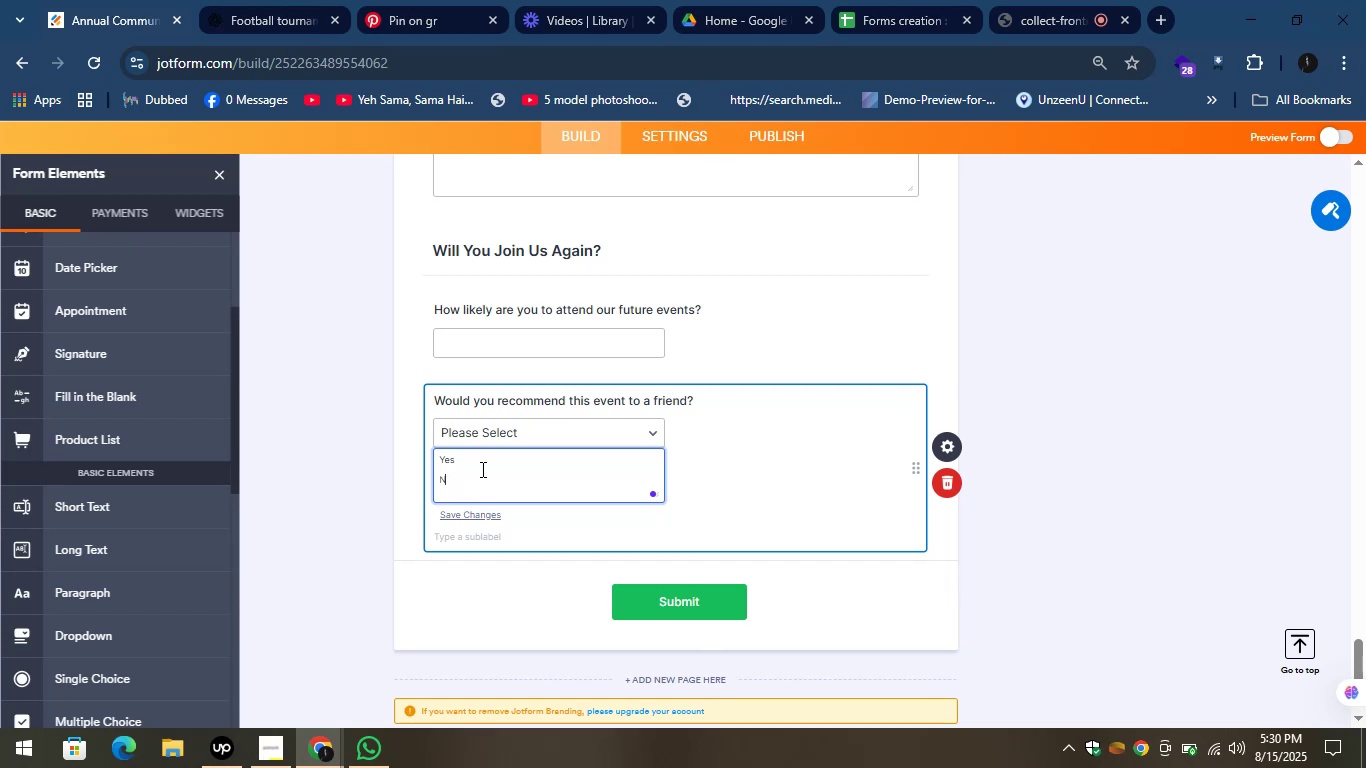 
key(CapsLock)
 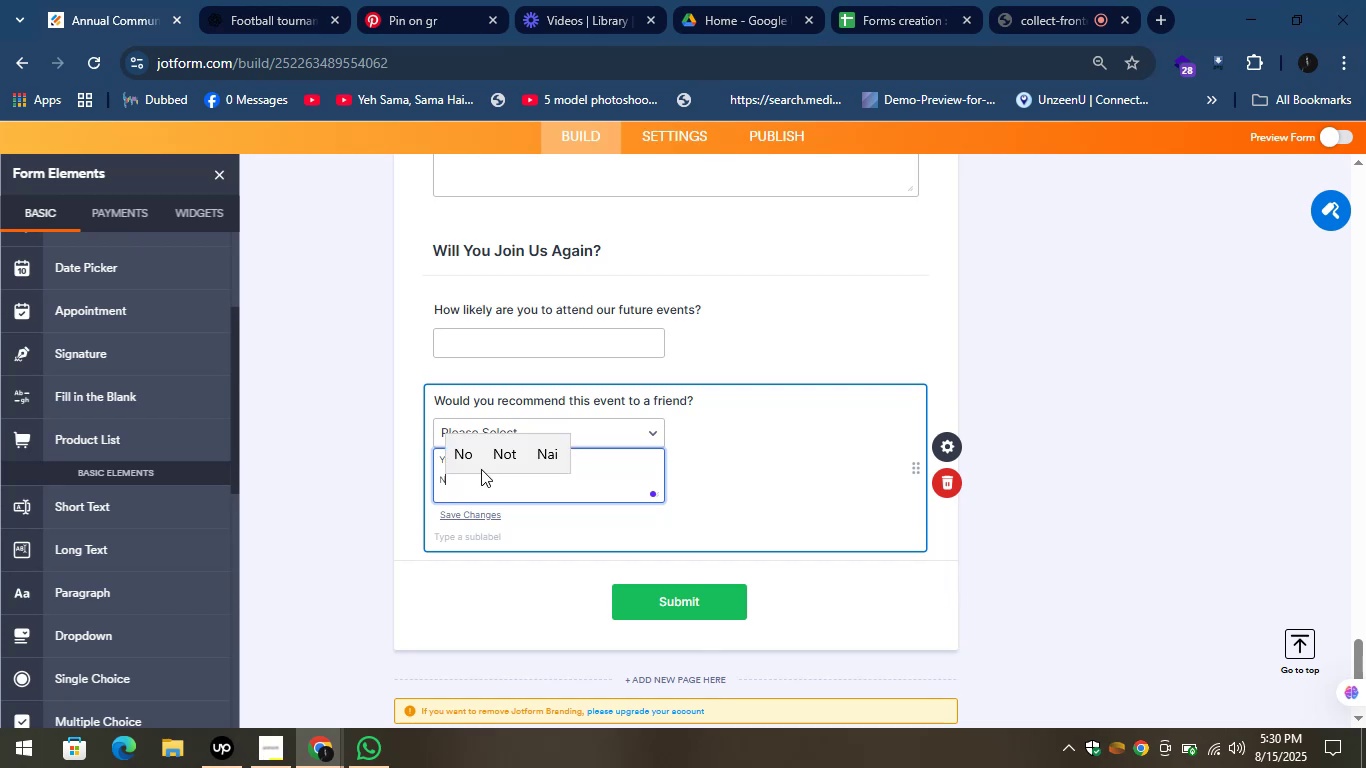 
key(O)
 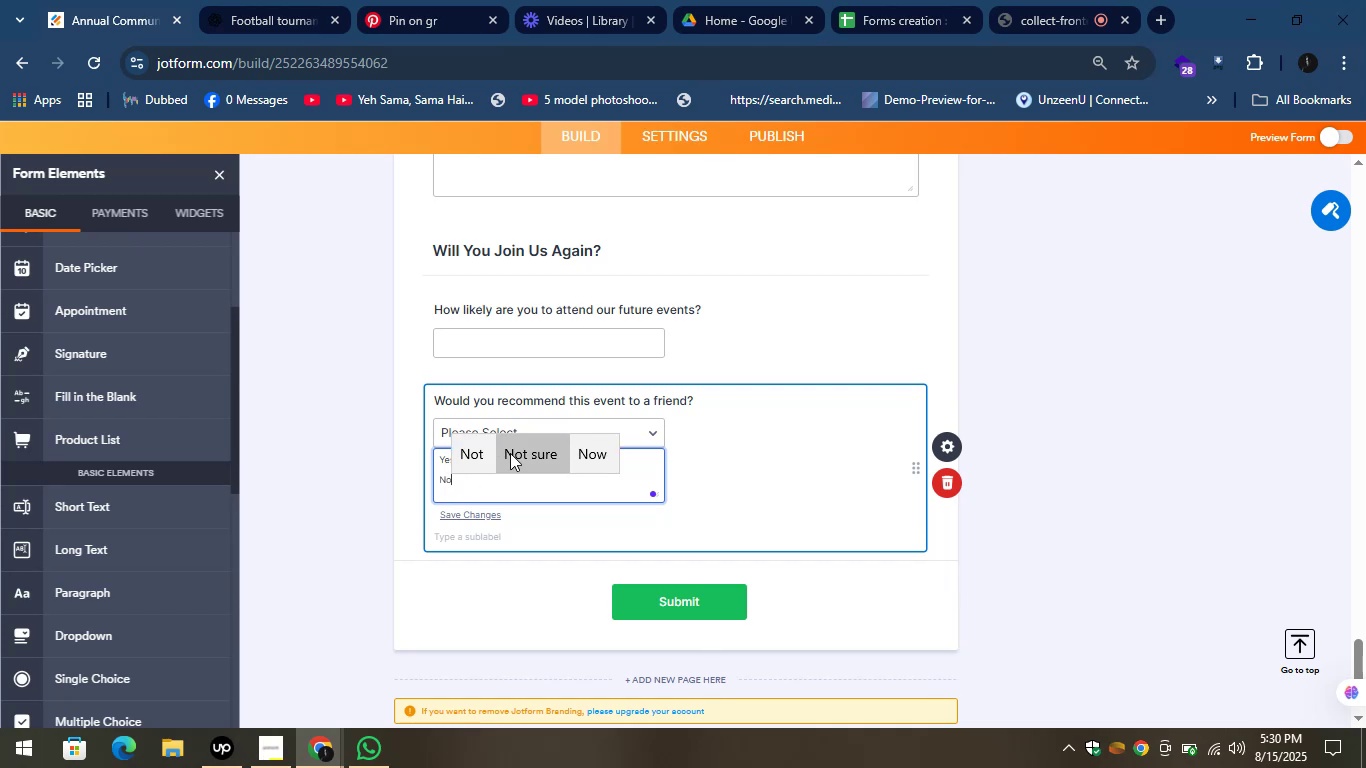 
left_click([411, 416])
 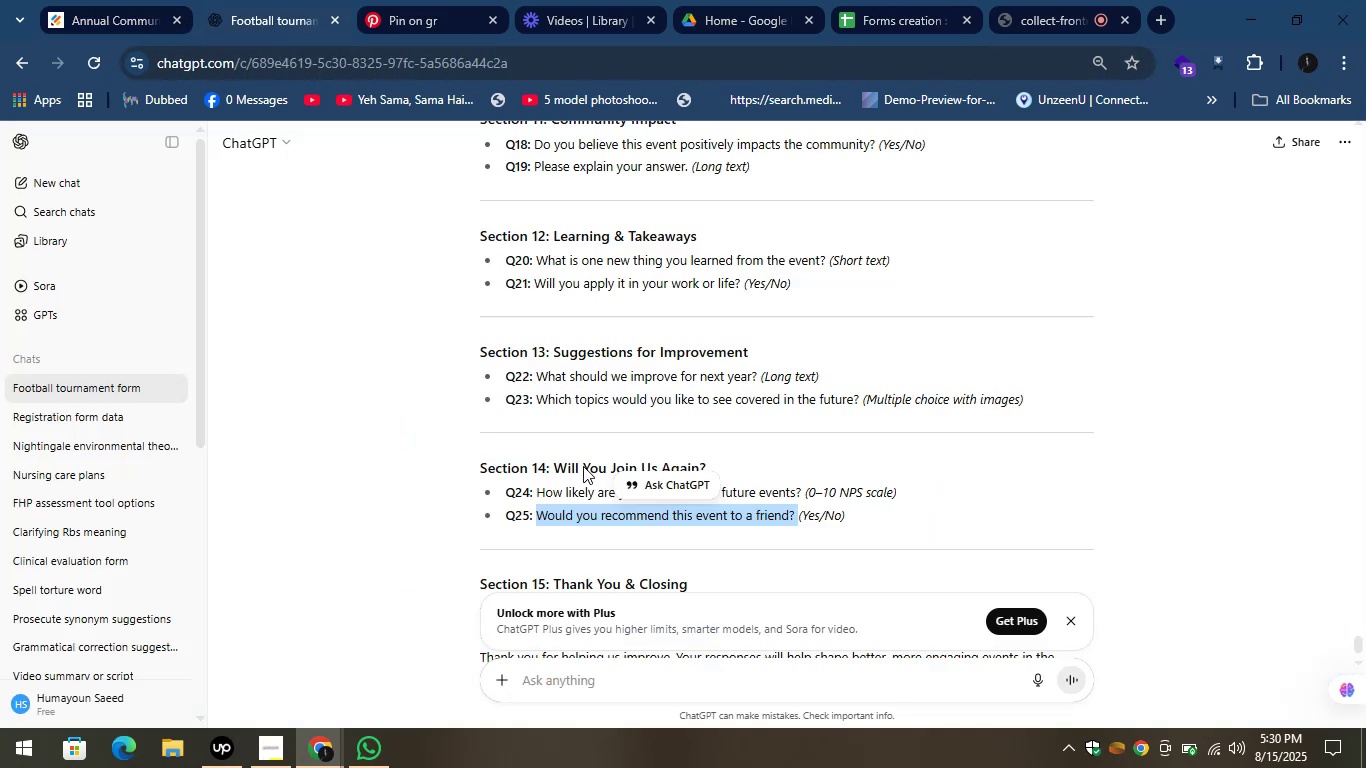 
scroll: coordinate [576, 407], scroll_direction: down, amount: 2.0
 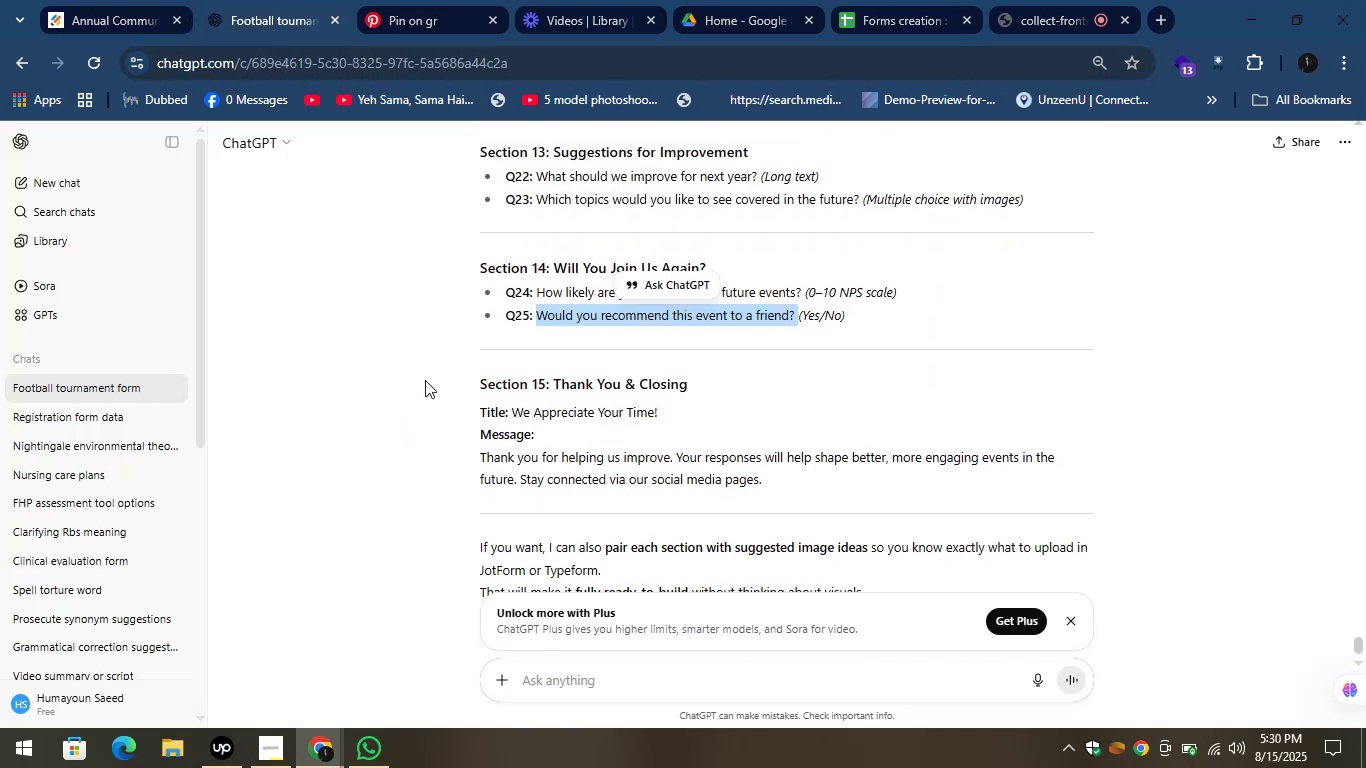 
left_click([423, 379])
 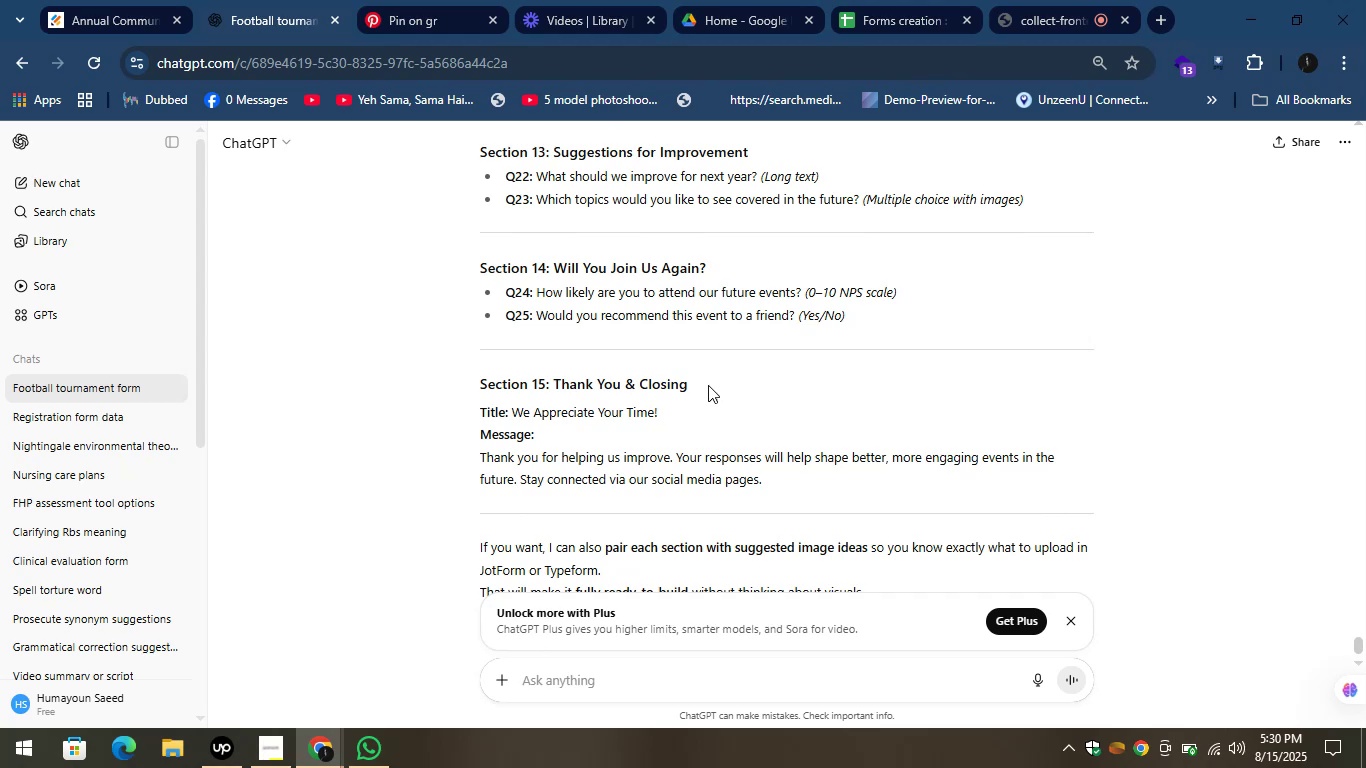 
left_click_drag(start_coordinate=[707, 384], to_coordinate=[555, 386])
 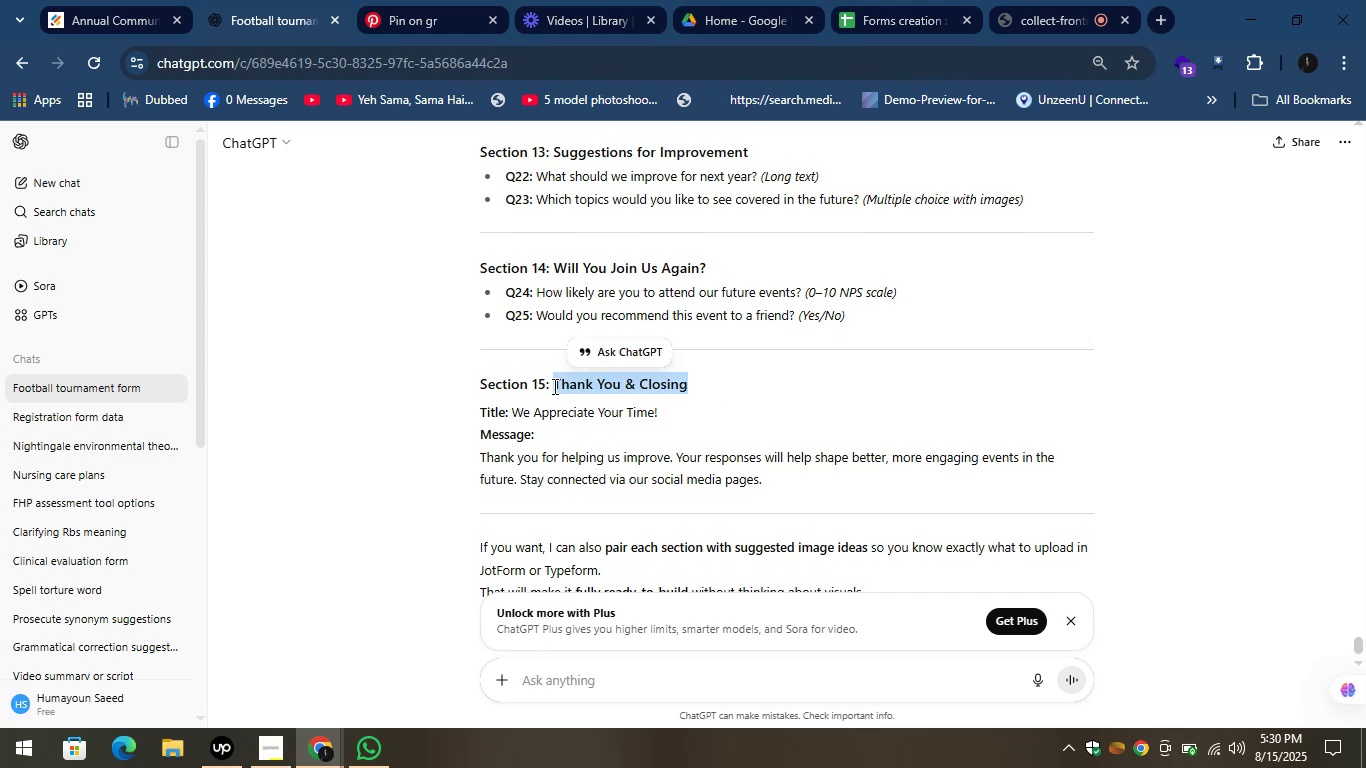 
key(Control+C)
 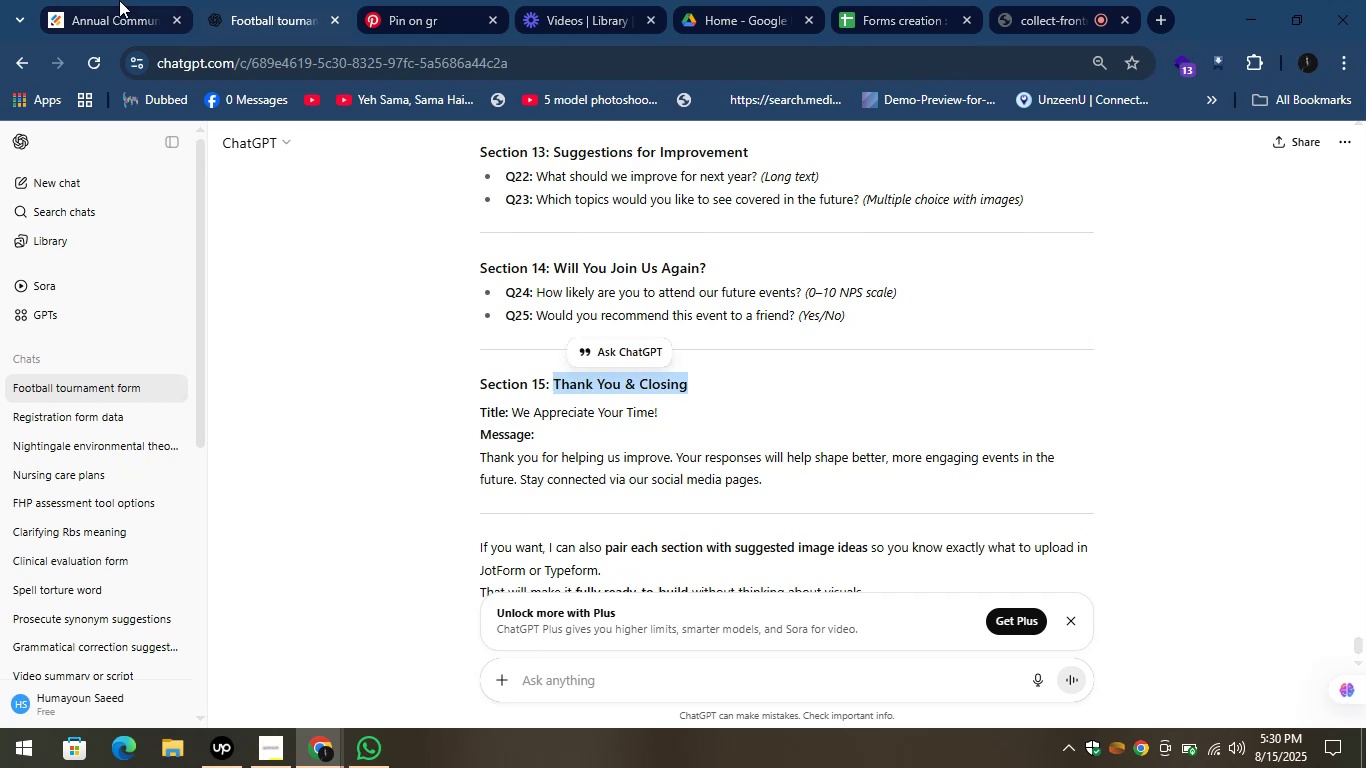 
left_click([119, 0])
 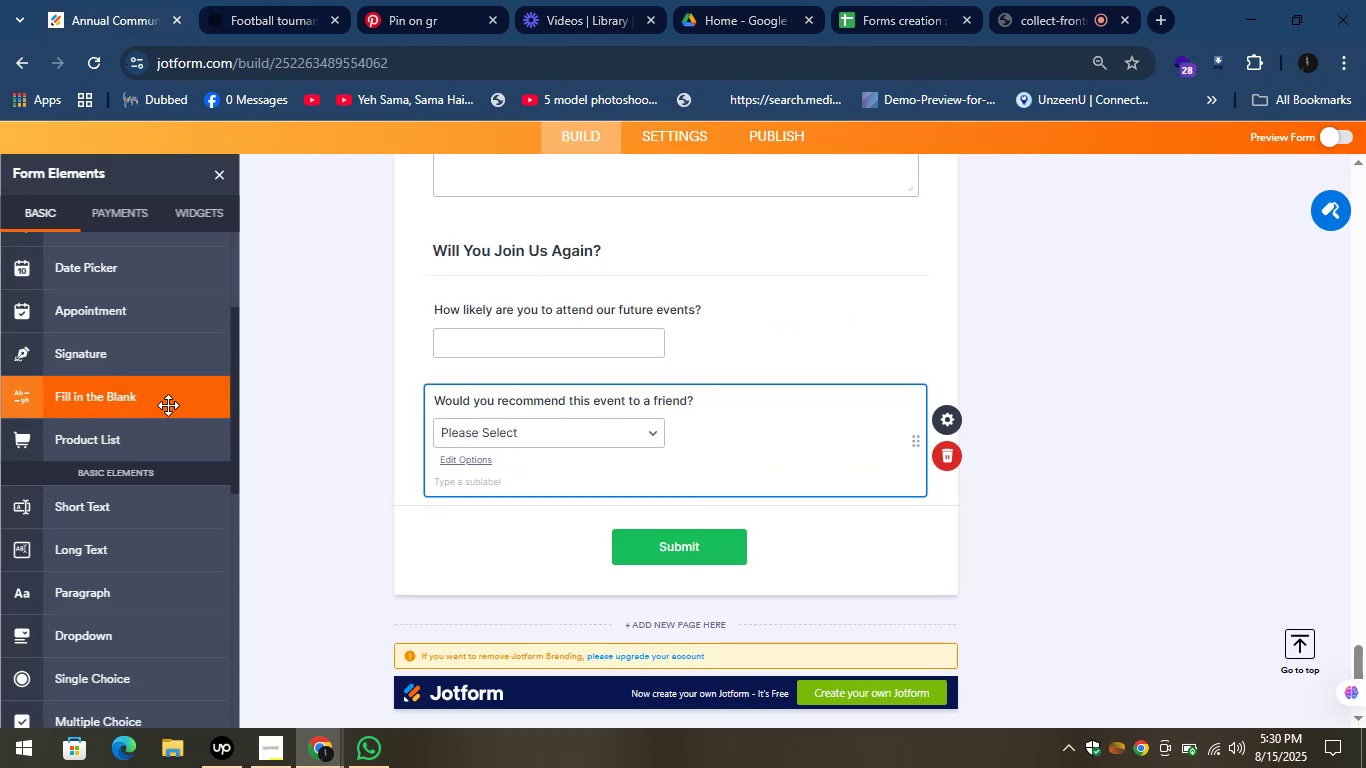 
scroll: coordinate [129, 277], scroll_direction: up, amount: 7.0
 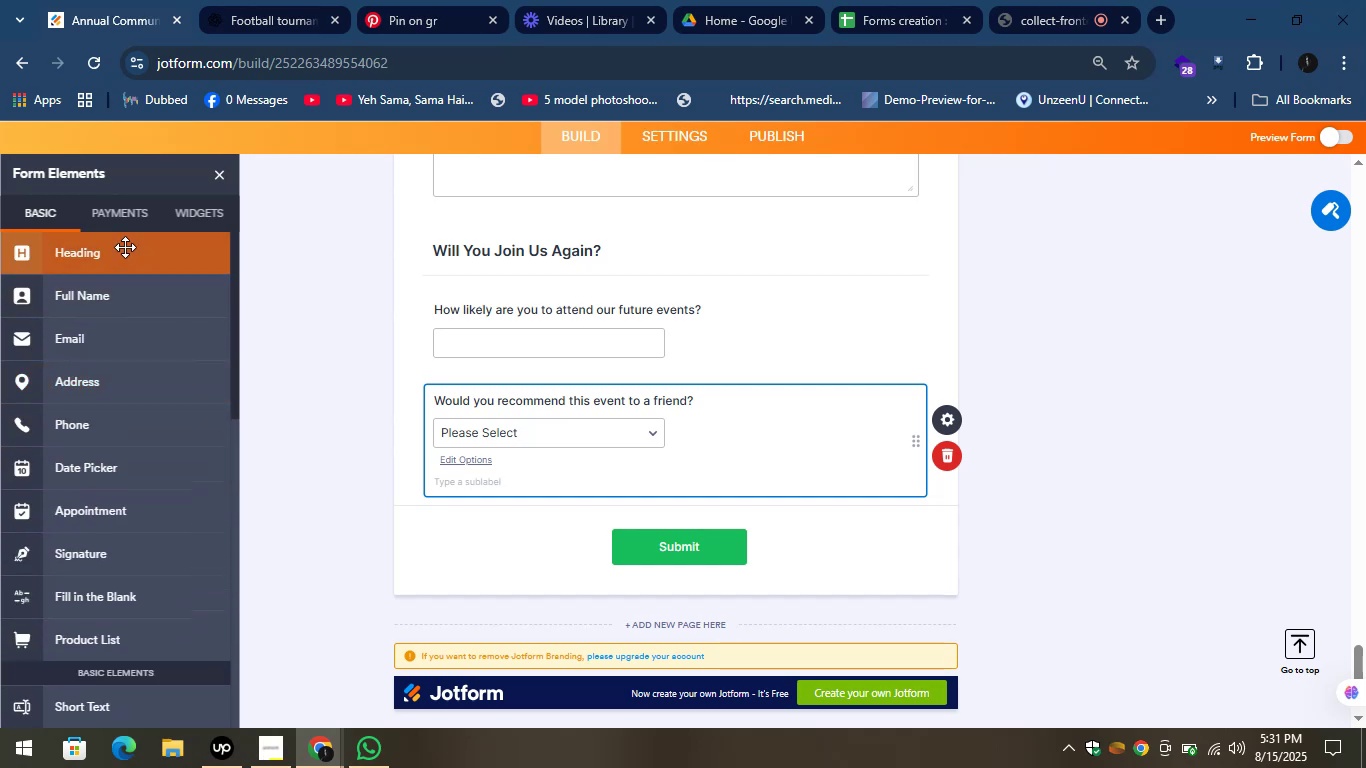 
left_click_drag(start_coordinate=[125, 247], to_coordinate=[539, 505])
 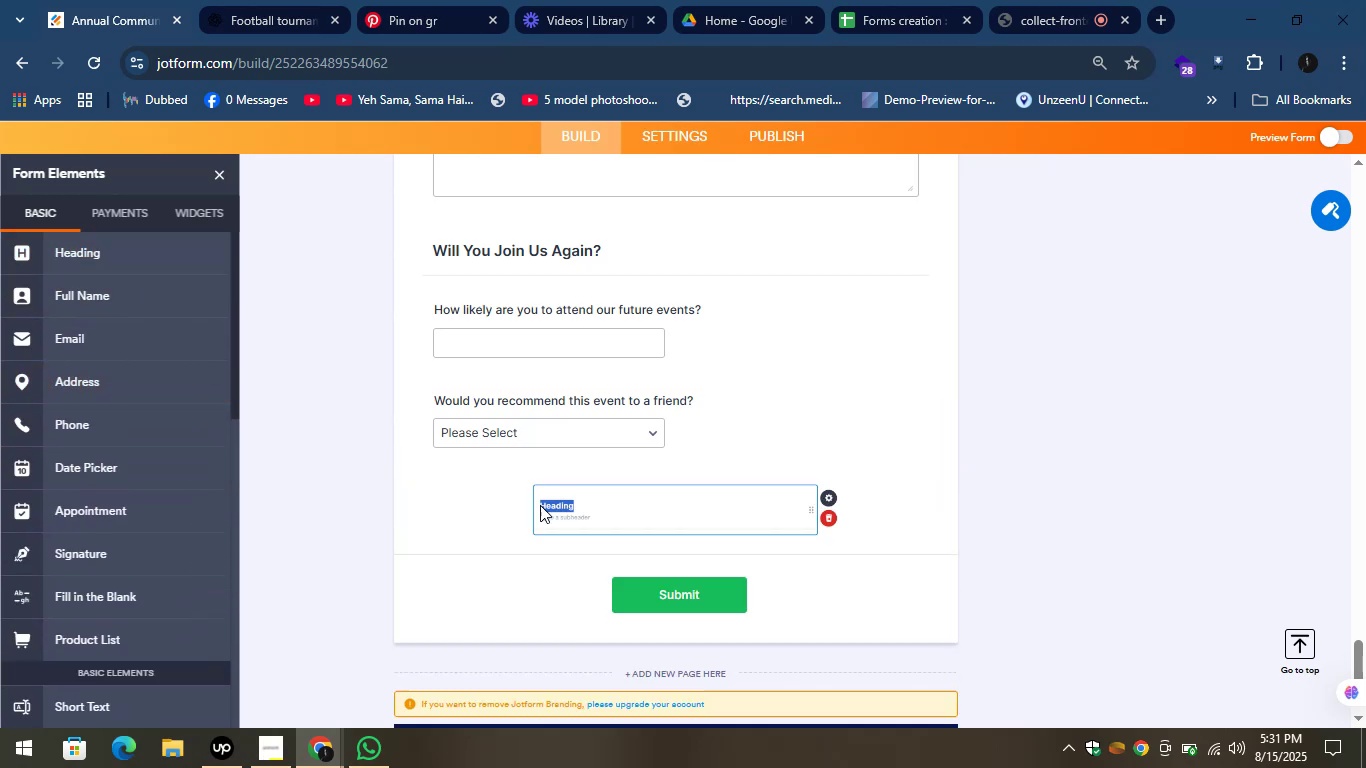 
key(Control+V)
 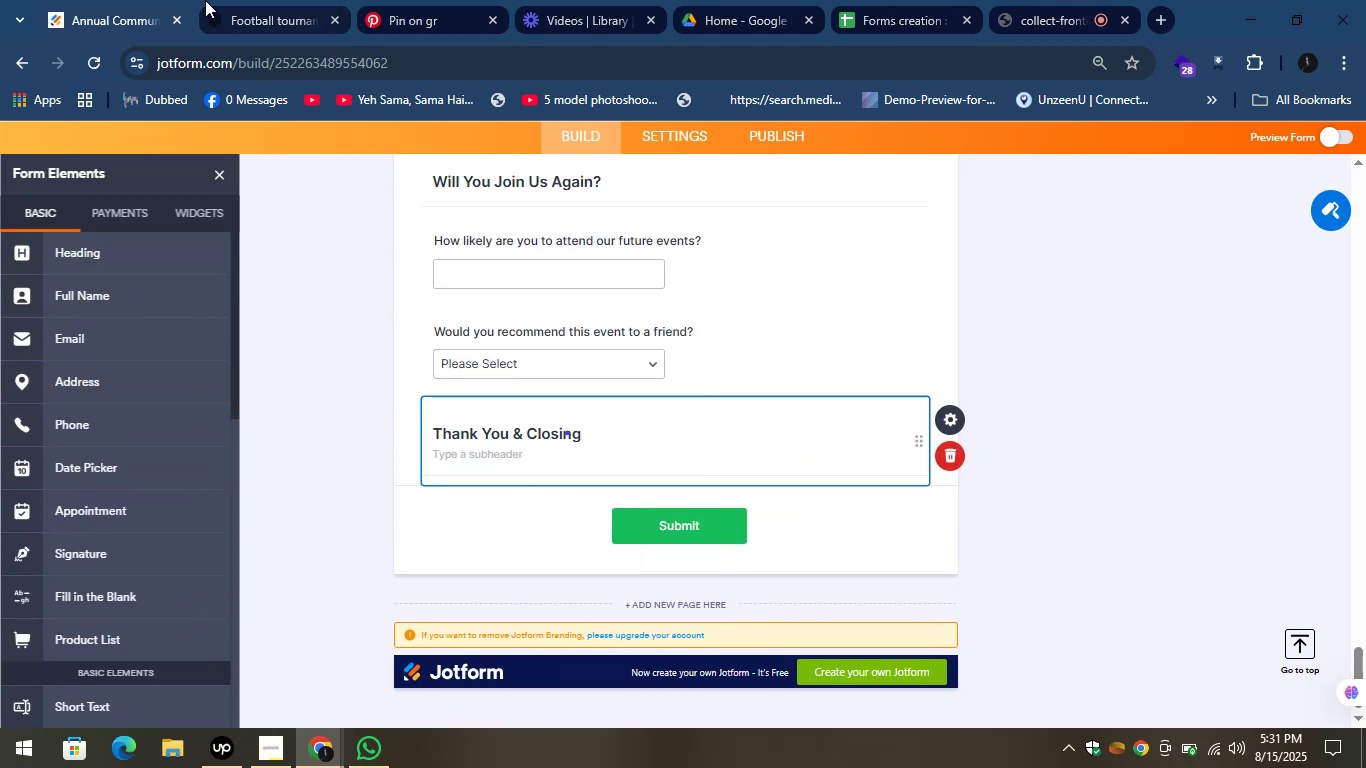 
left_click([245, 0])
 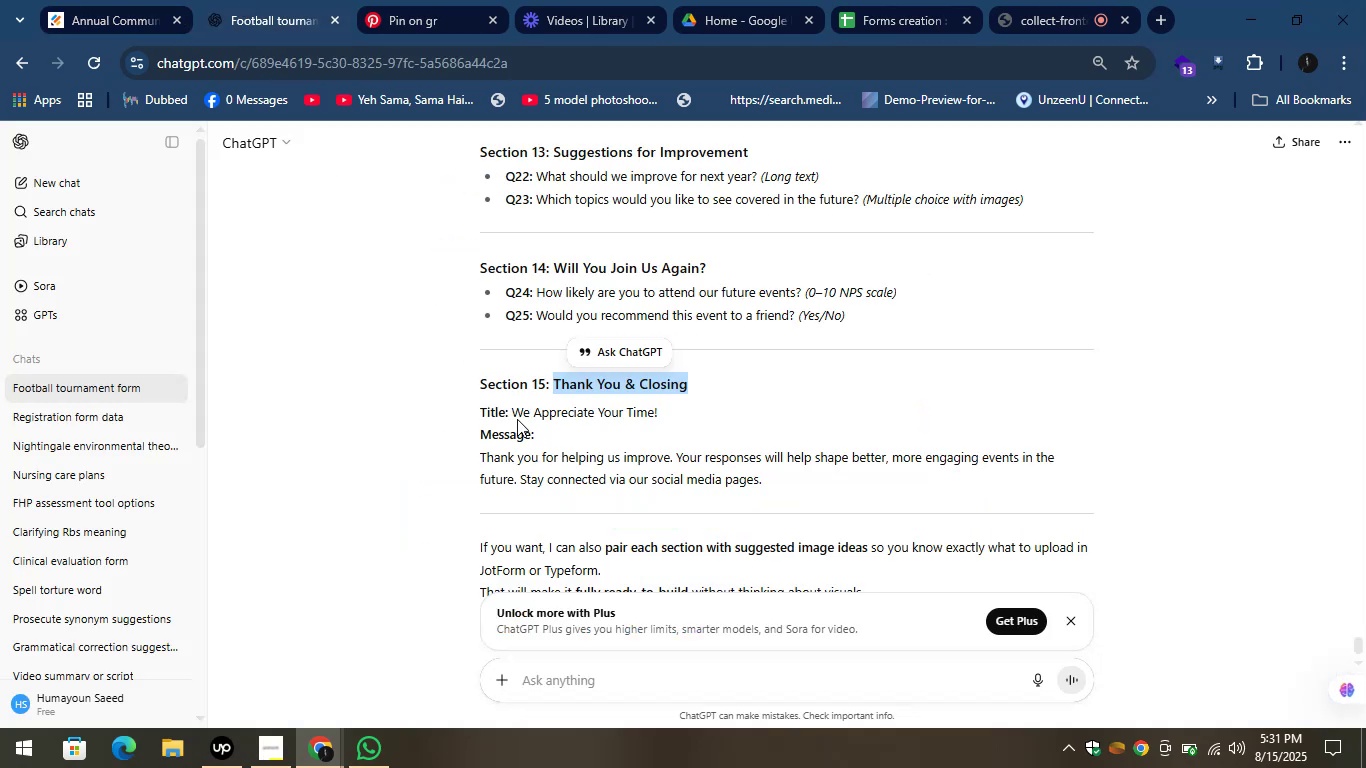 
left_click_drag(start_coordinate=[512, 413], to_coordinate=[677, 421])
 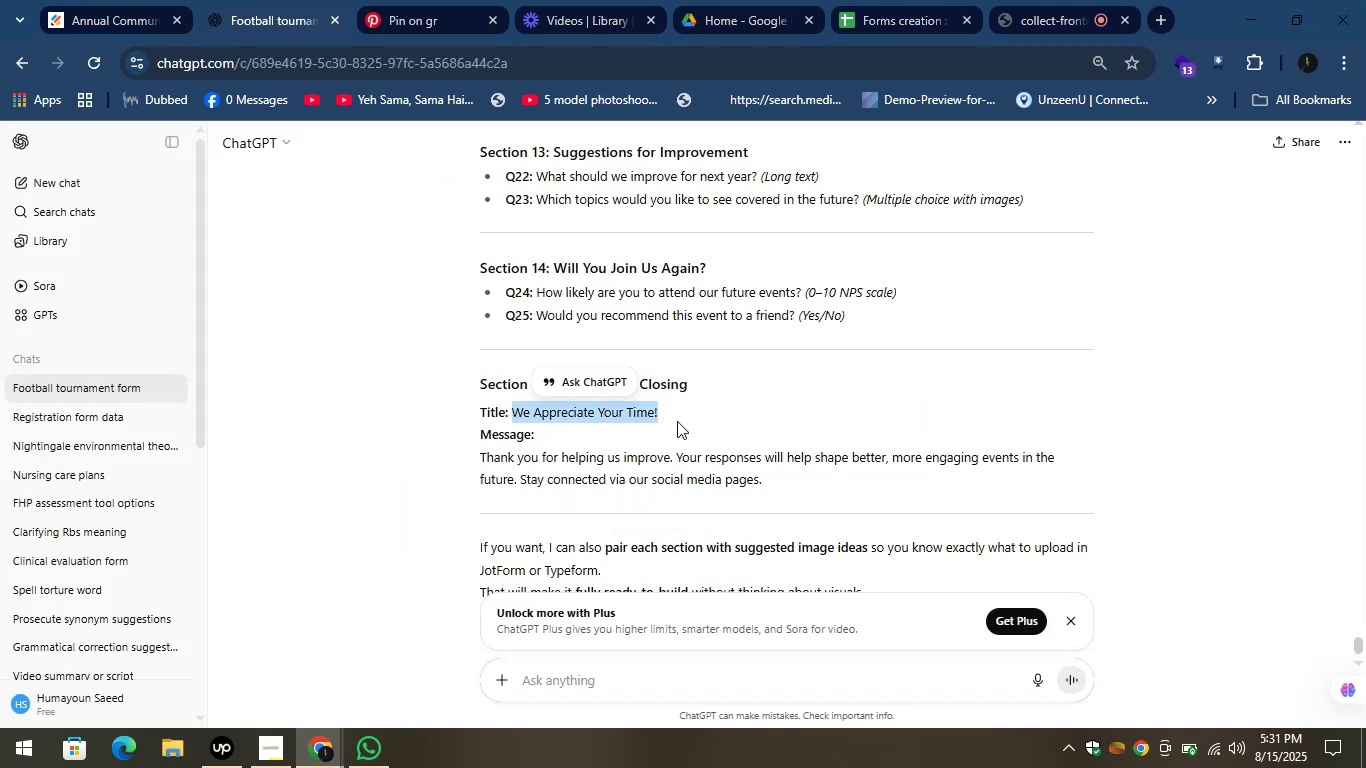 
key(Control+C)
 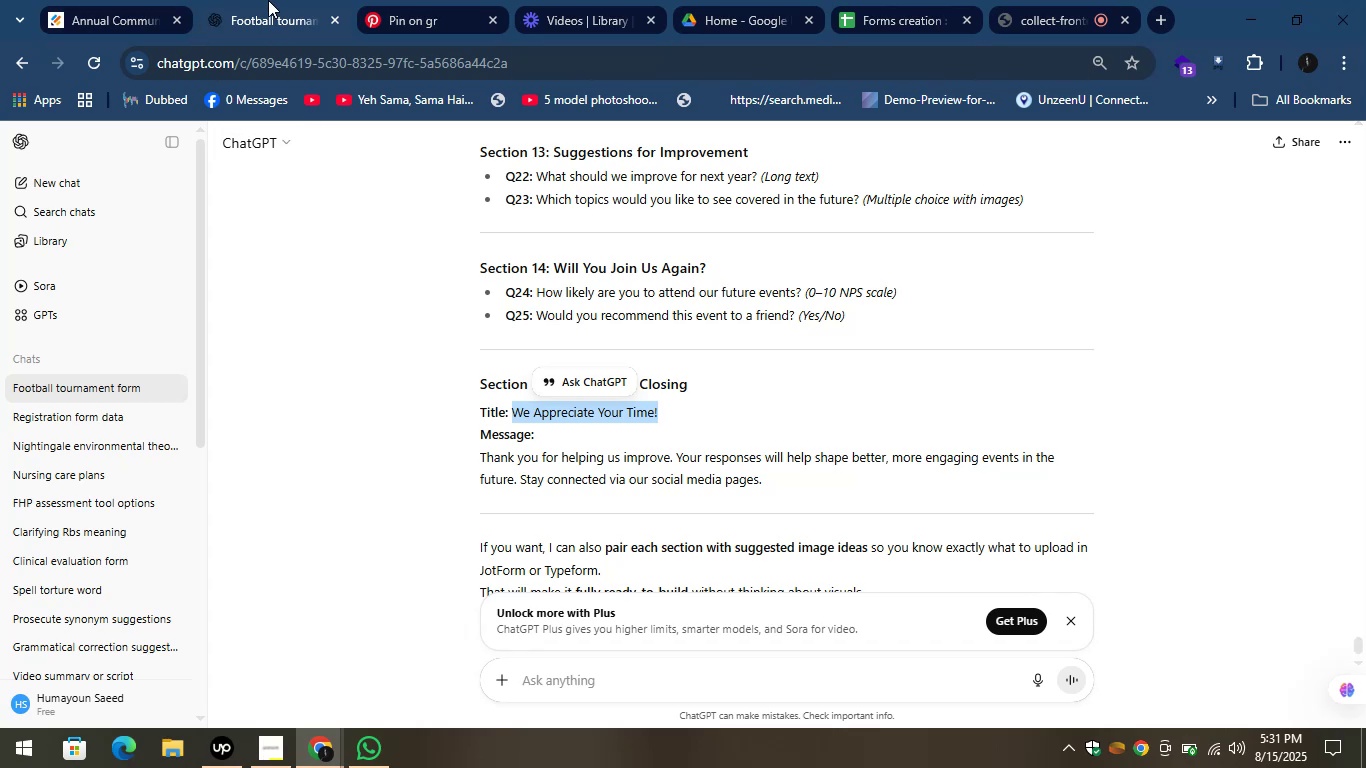 
left_click([107, 0])
 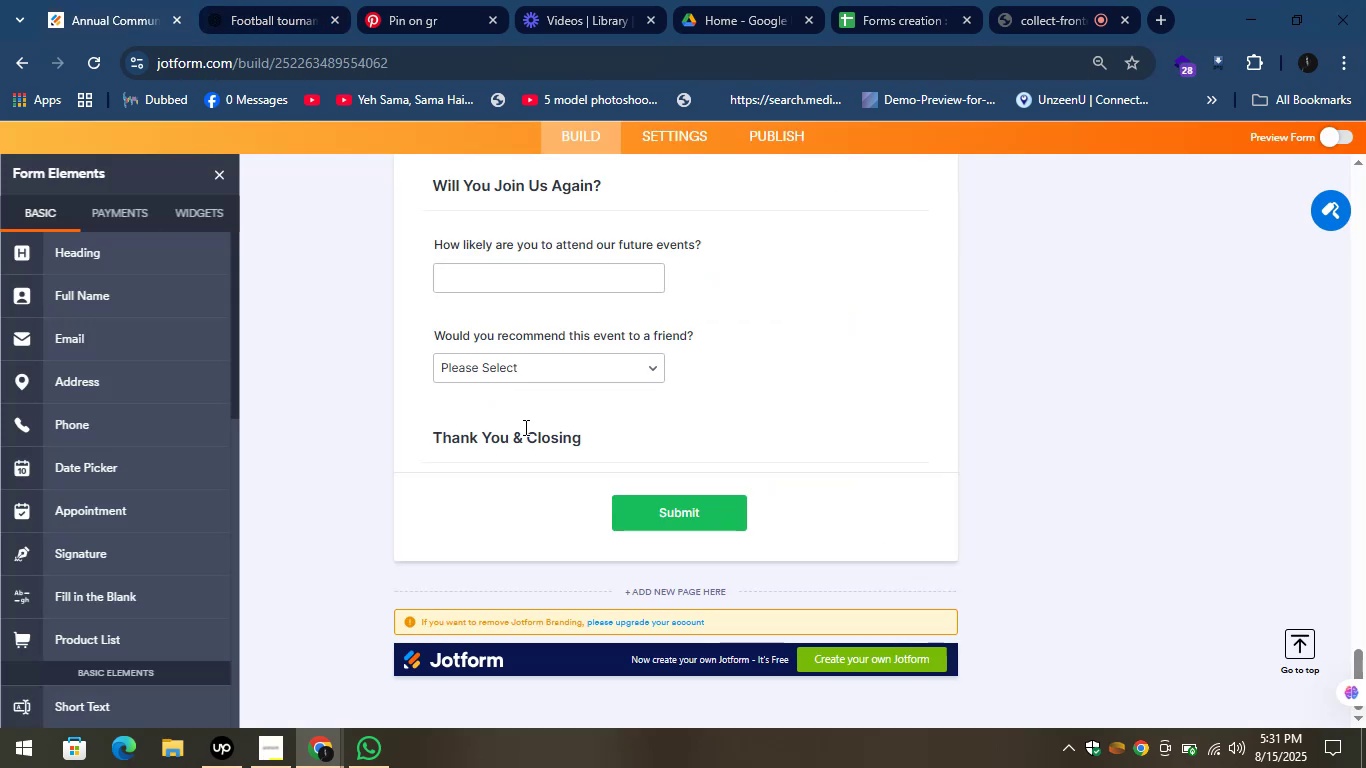 
left_click([524, 427])
 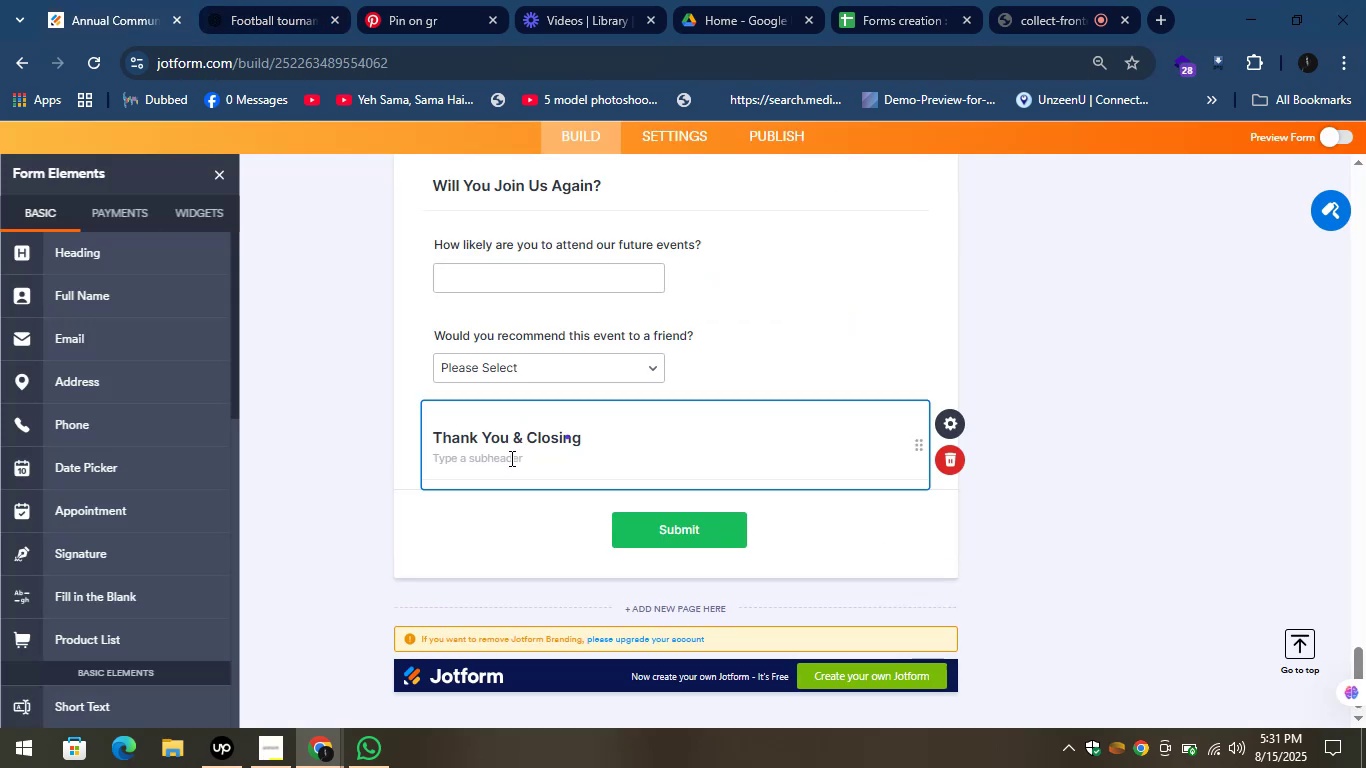 
left_click([510, 458])
 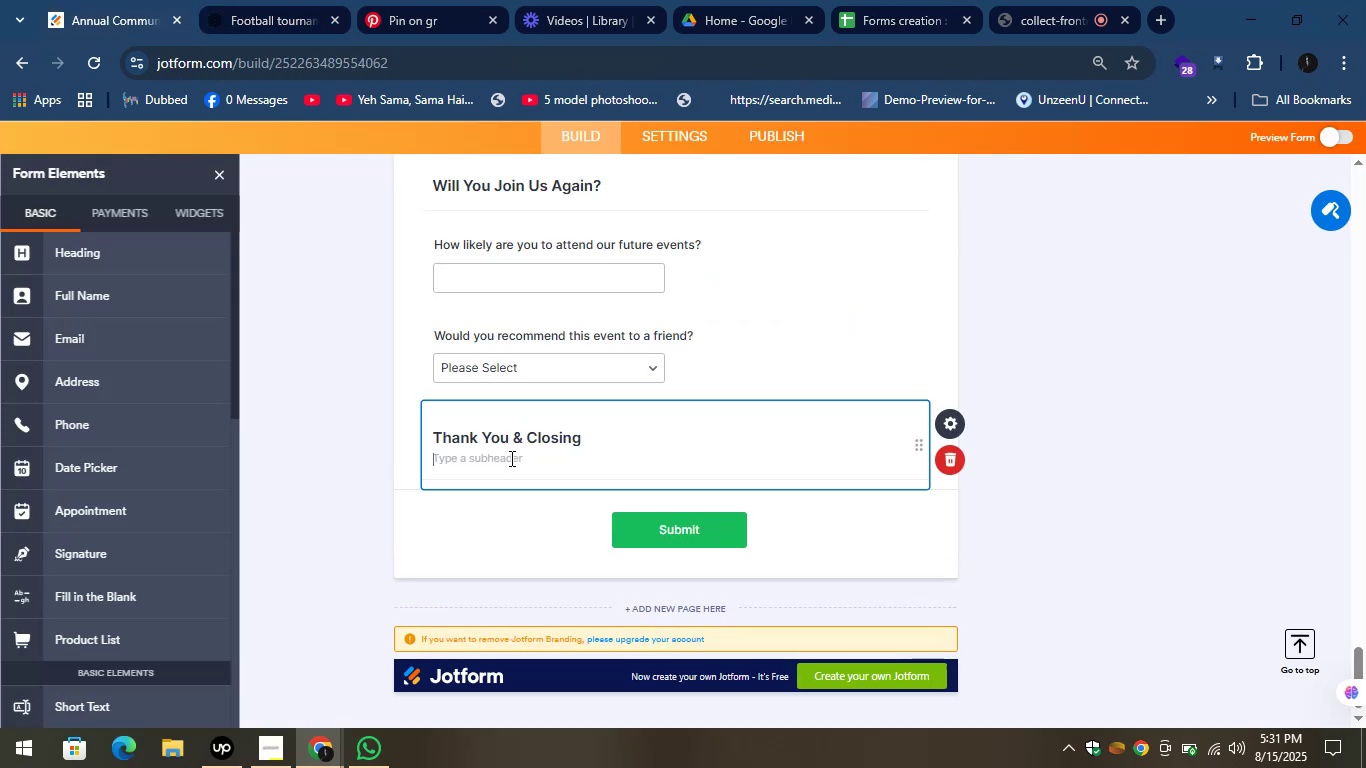 
key(Control+V)
 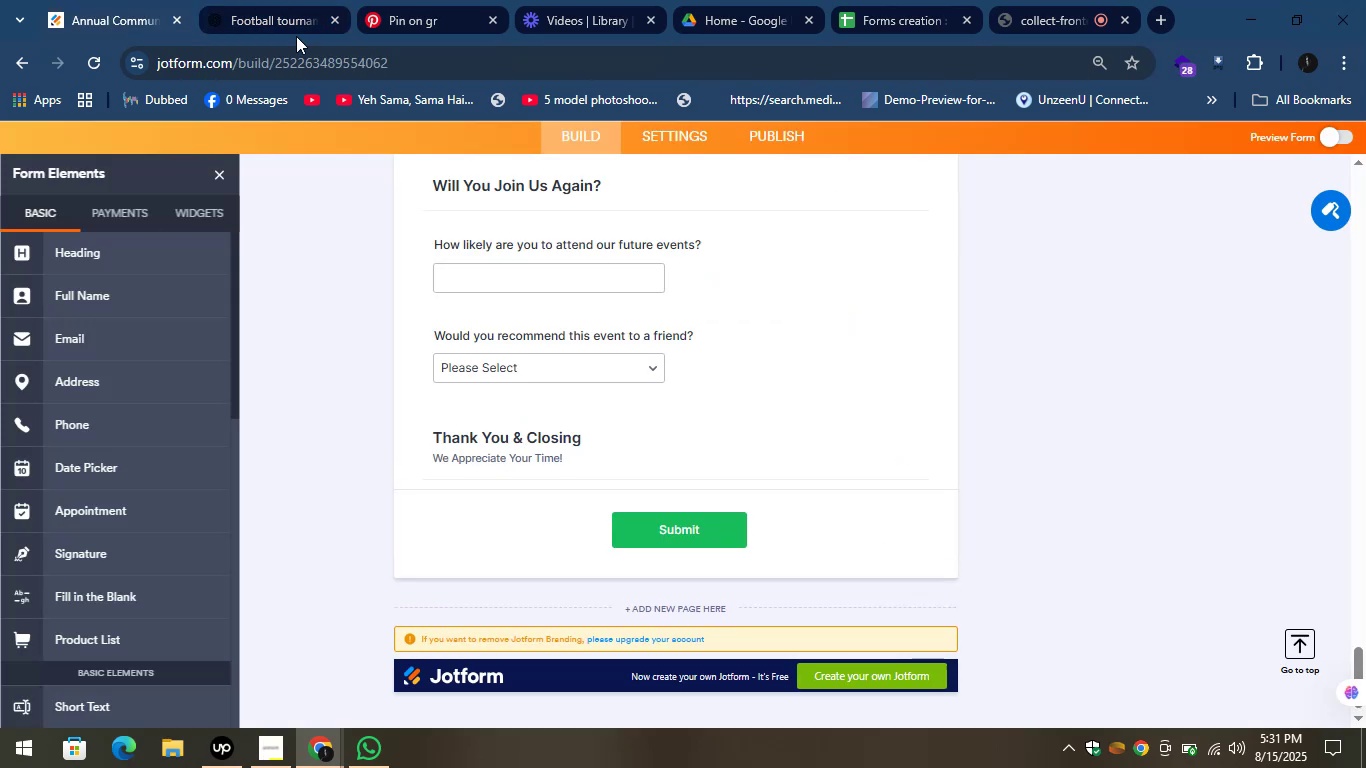 
left_click([237, 0])
 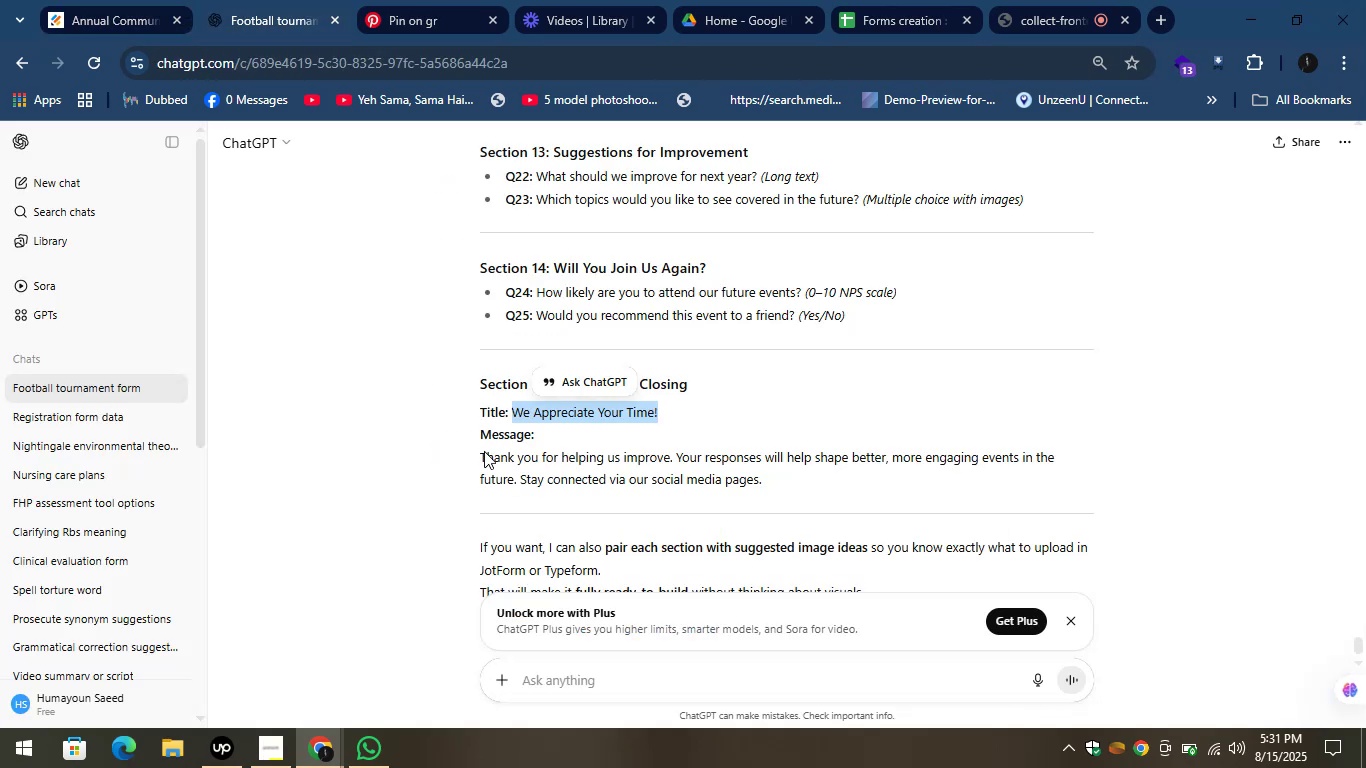 
left_click_drag(start_coordinate=[477, 453], to_coordinate=[767, 494])
 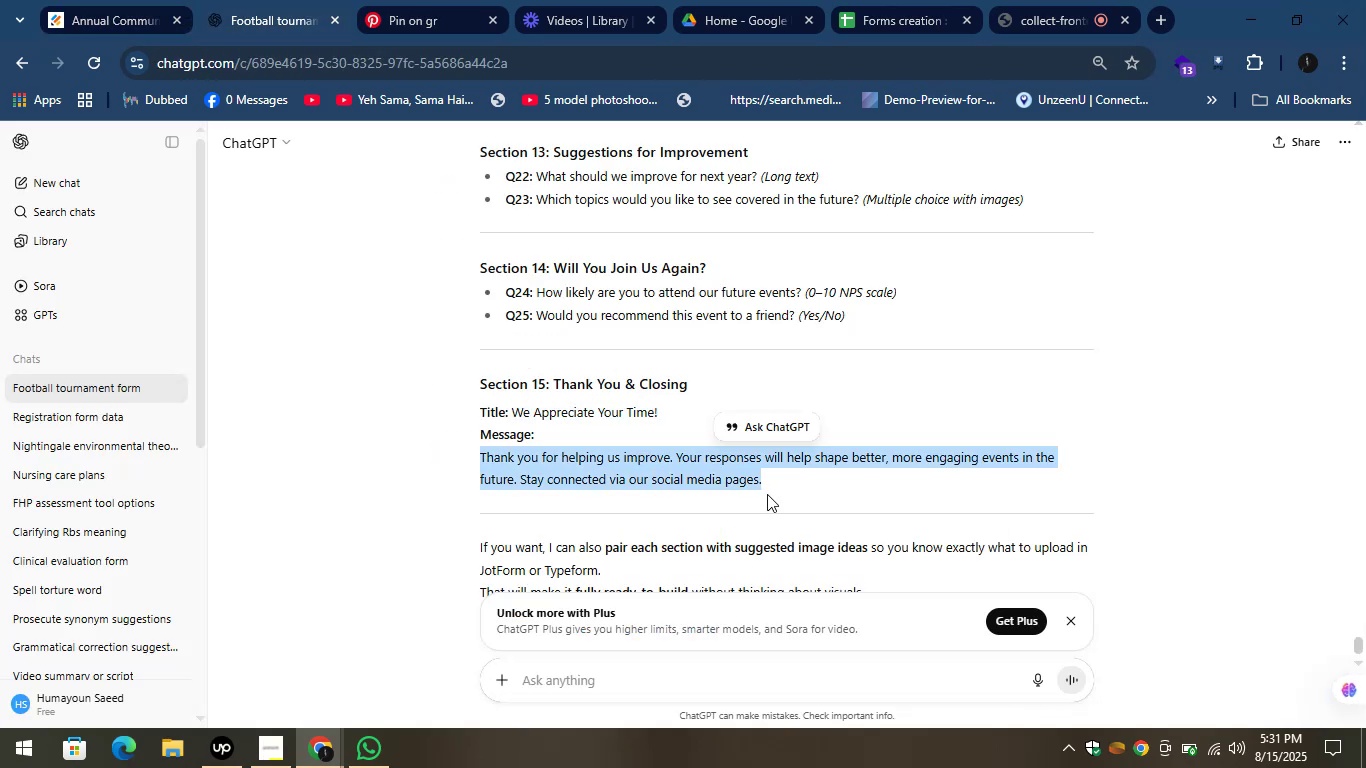 
key(Control+C)
 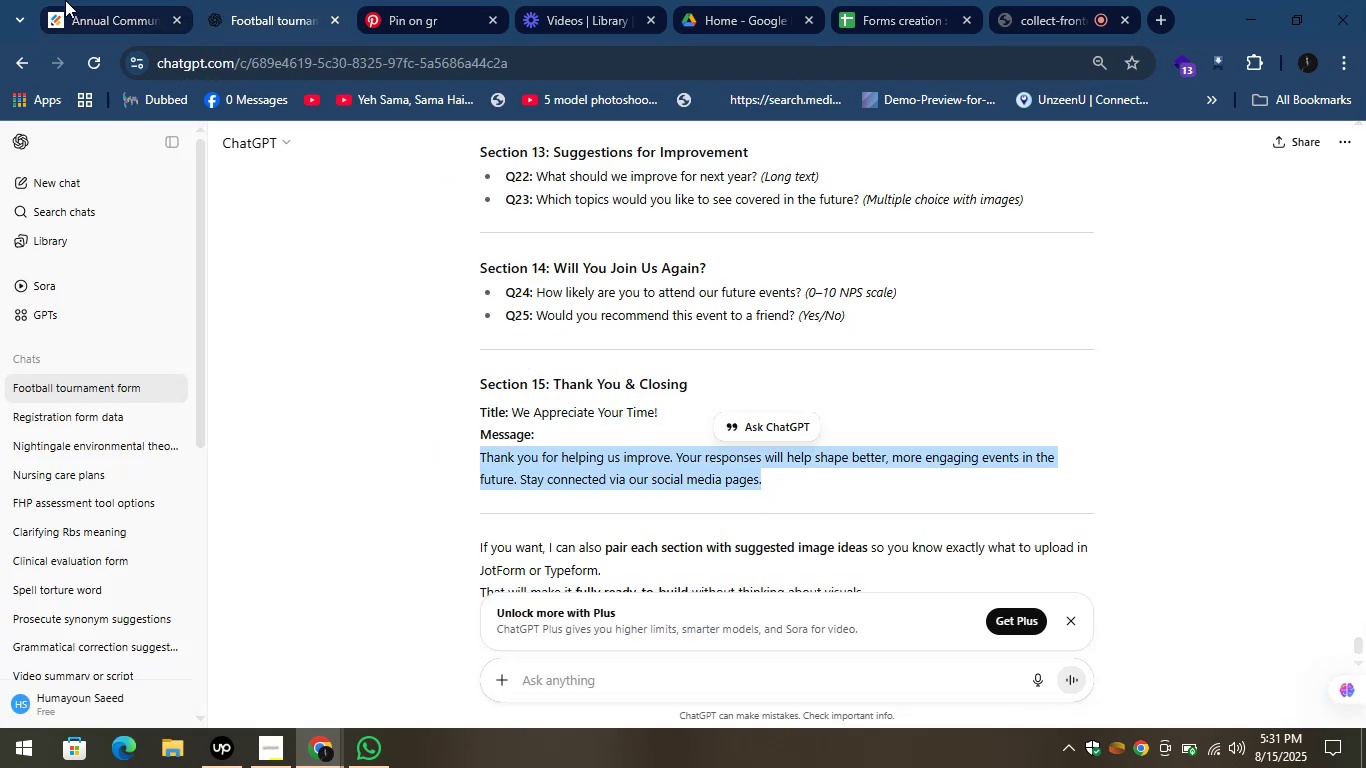 
left_click([65, 0])
 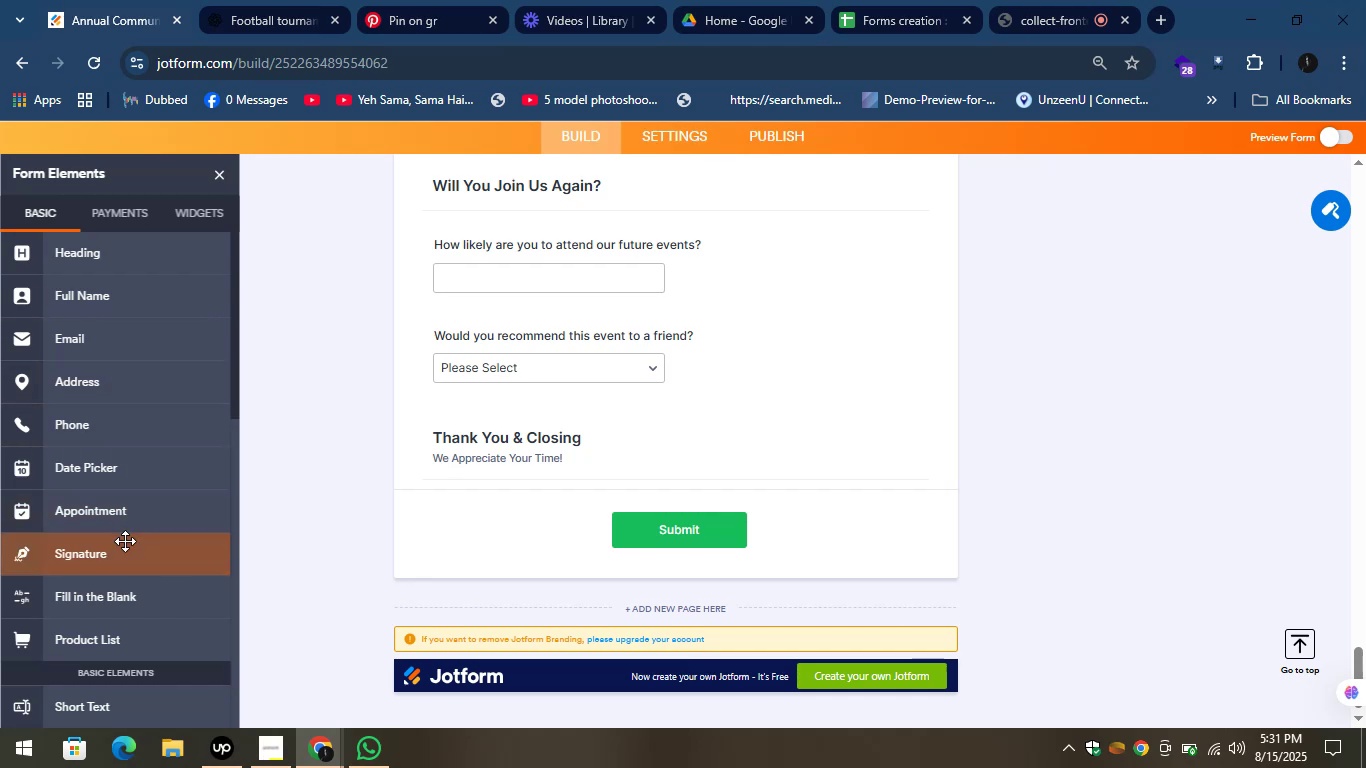 
scroll: coordinate [123, 541], scroll_direction: down, amount: 2.0
 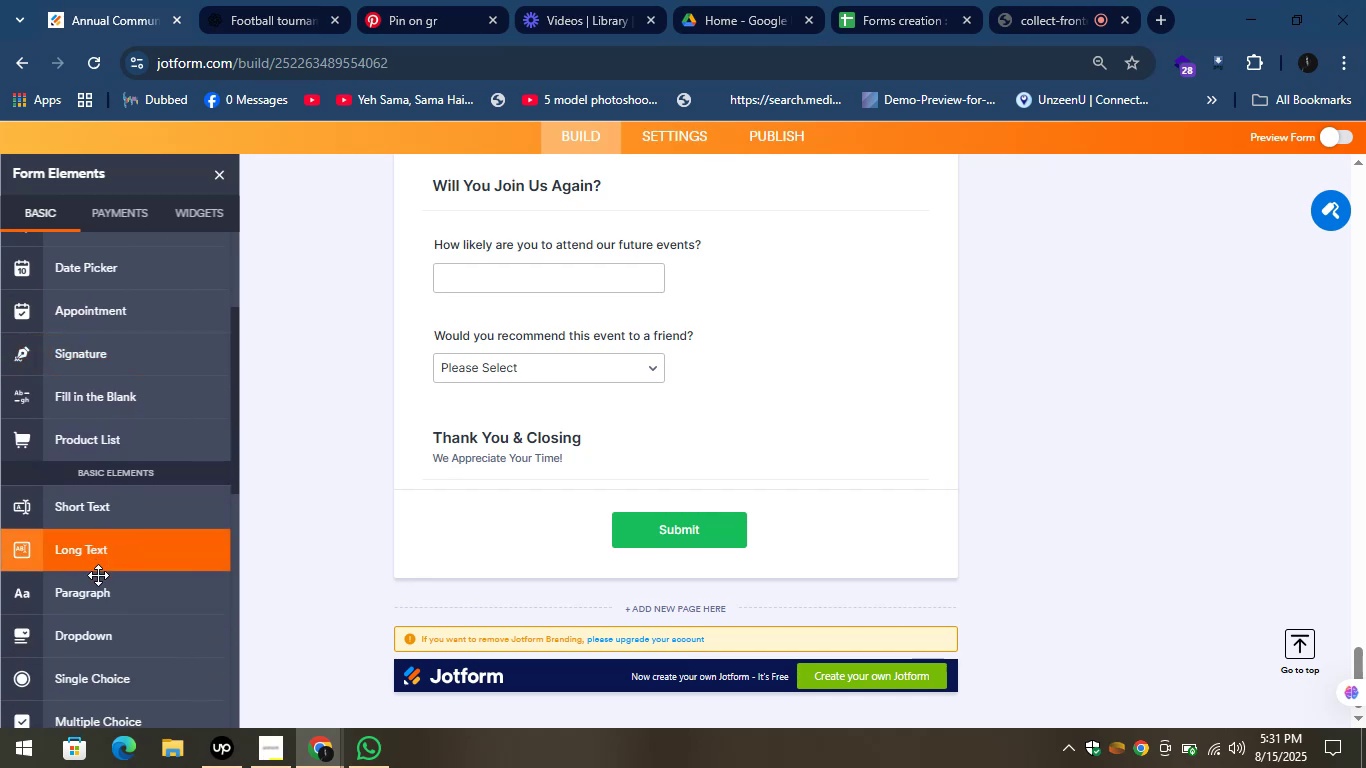 
left_click_drag(start_coordinate=[92, 596], to_coordinate=[527, 490])
 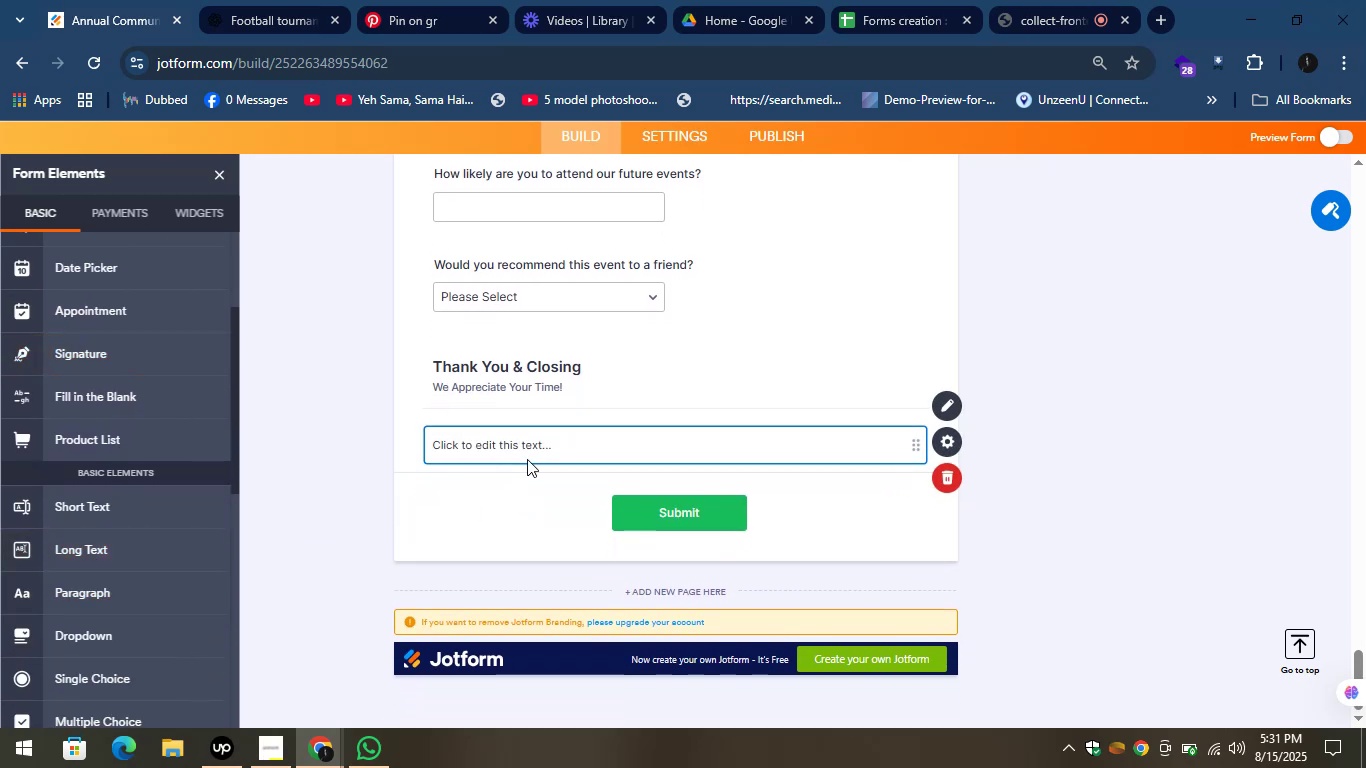 
key(Control+ControlLeft)
 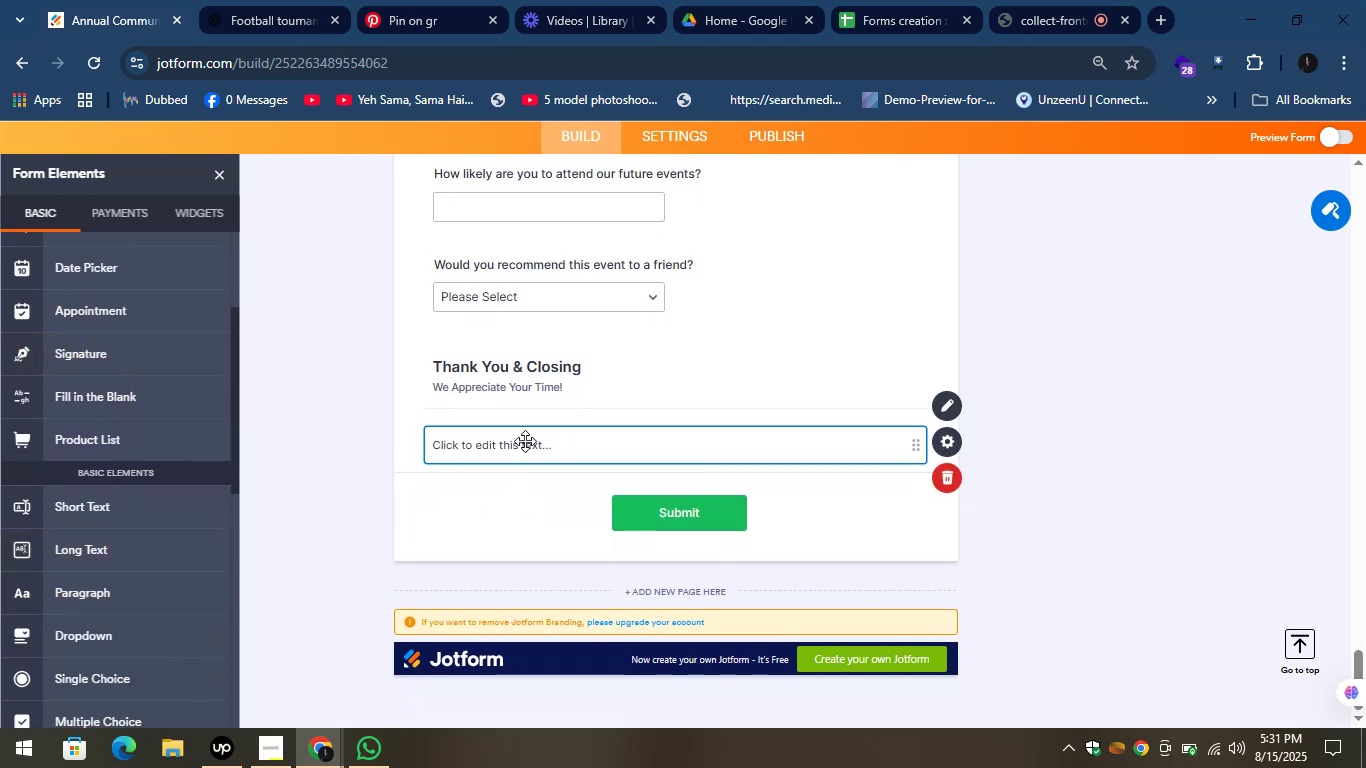 
left_click([525, 441])
 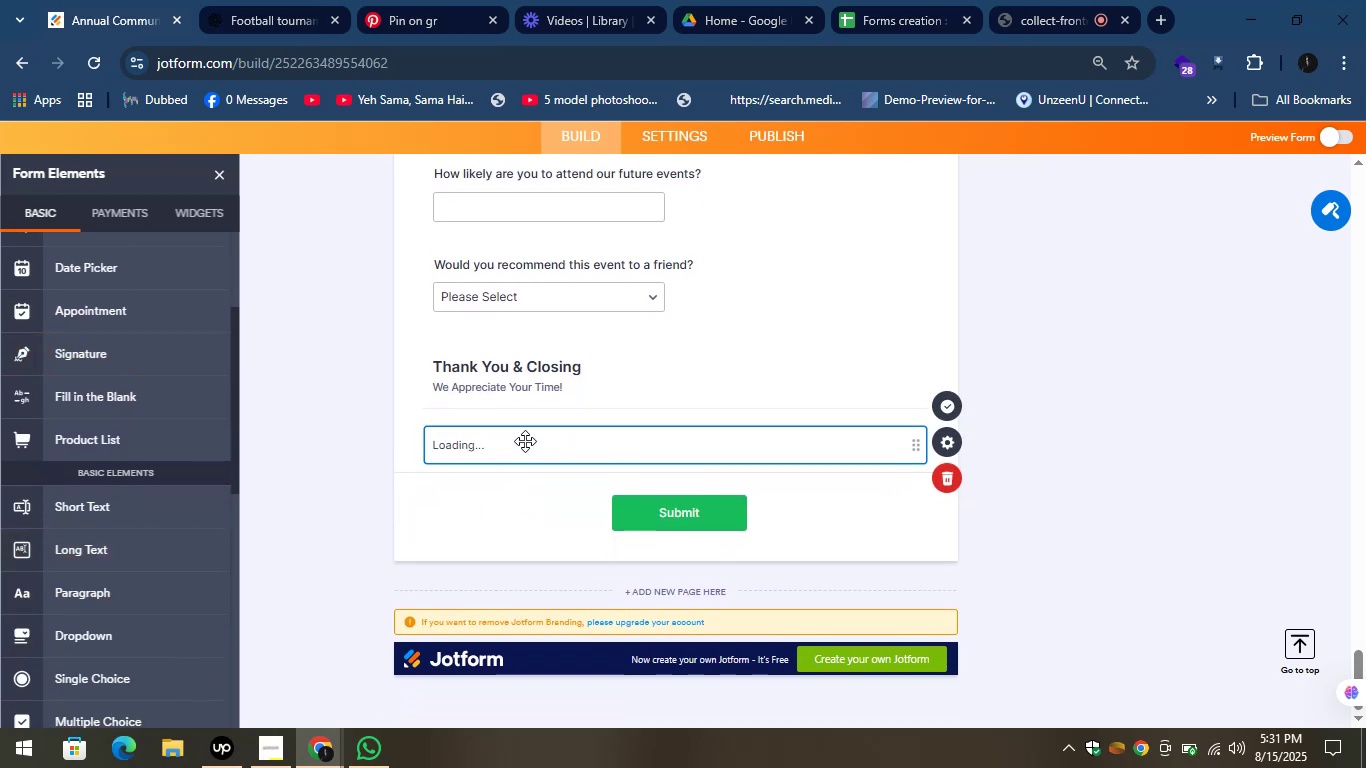 
left_click([525, 441])
 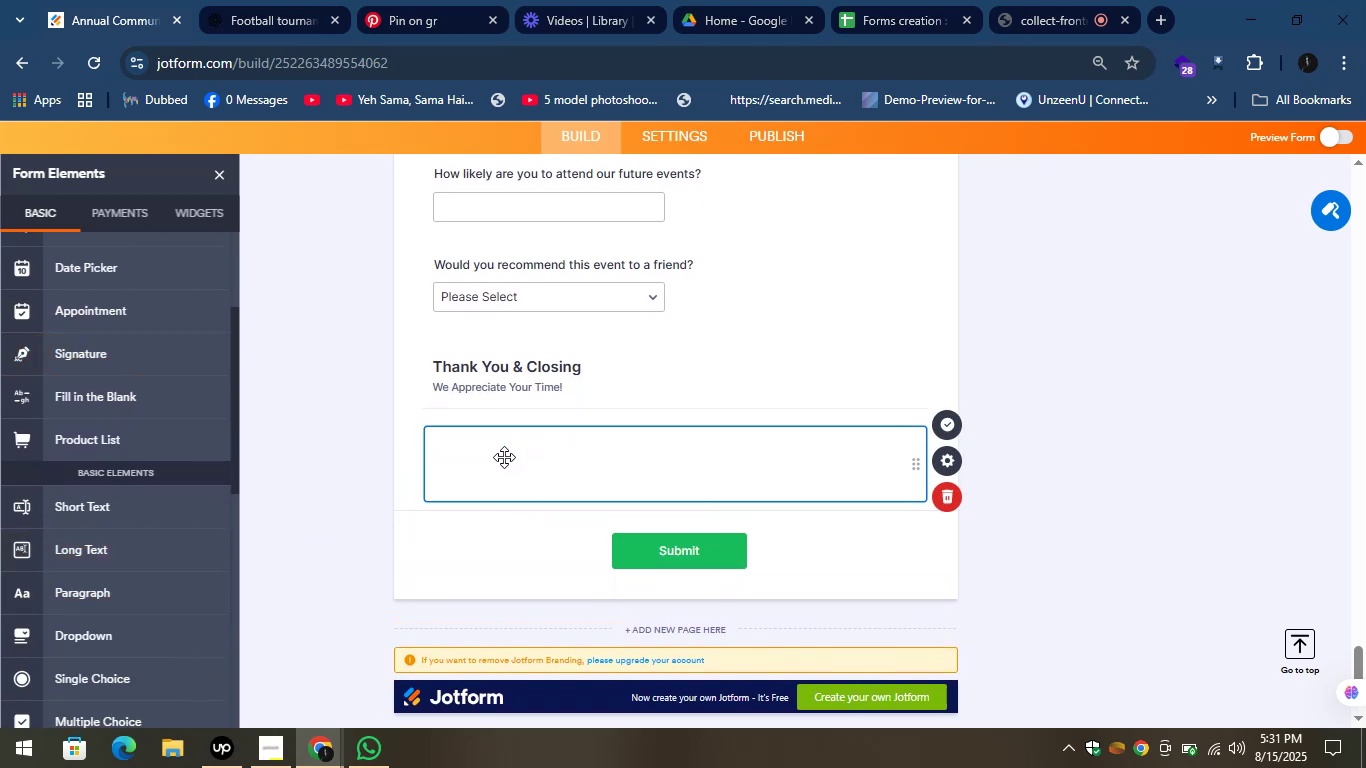 
key(Control+ControlLeft)
 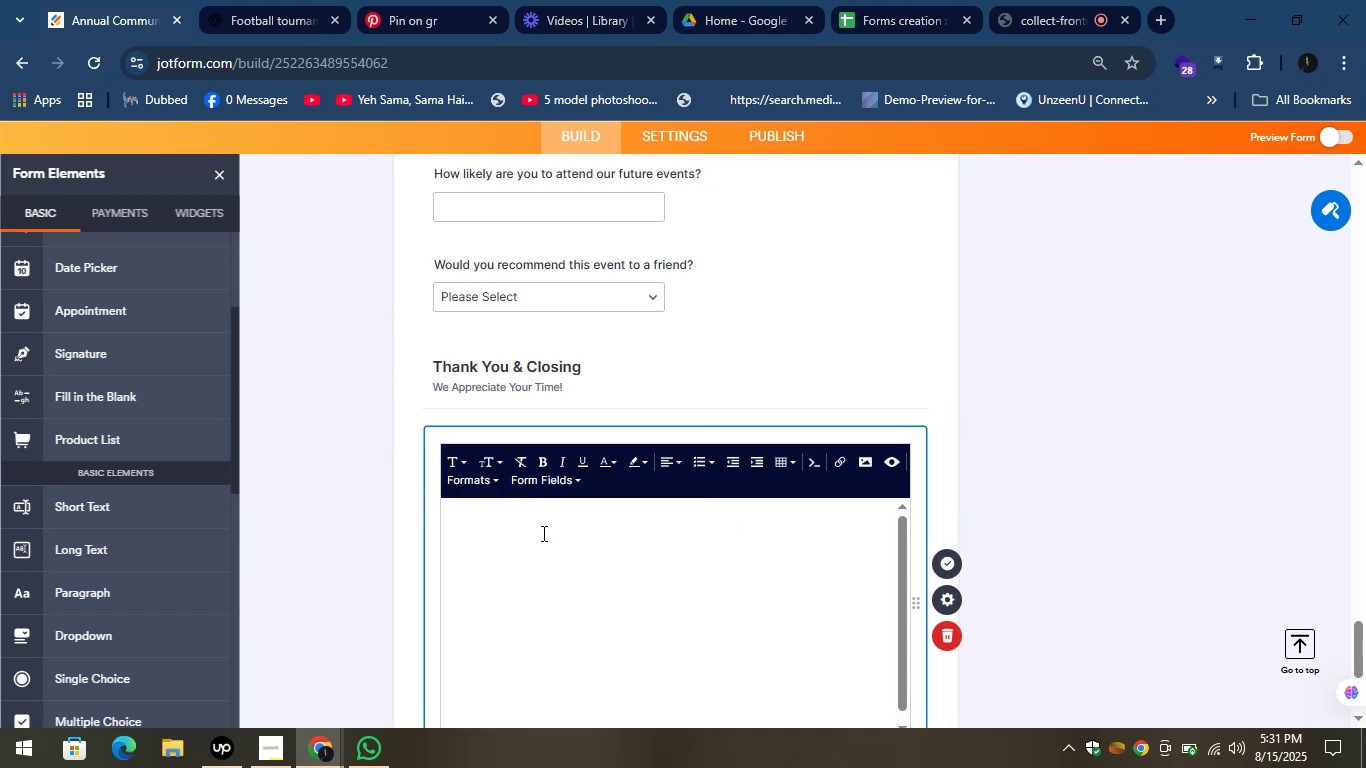 
key(Control+V)
 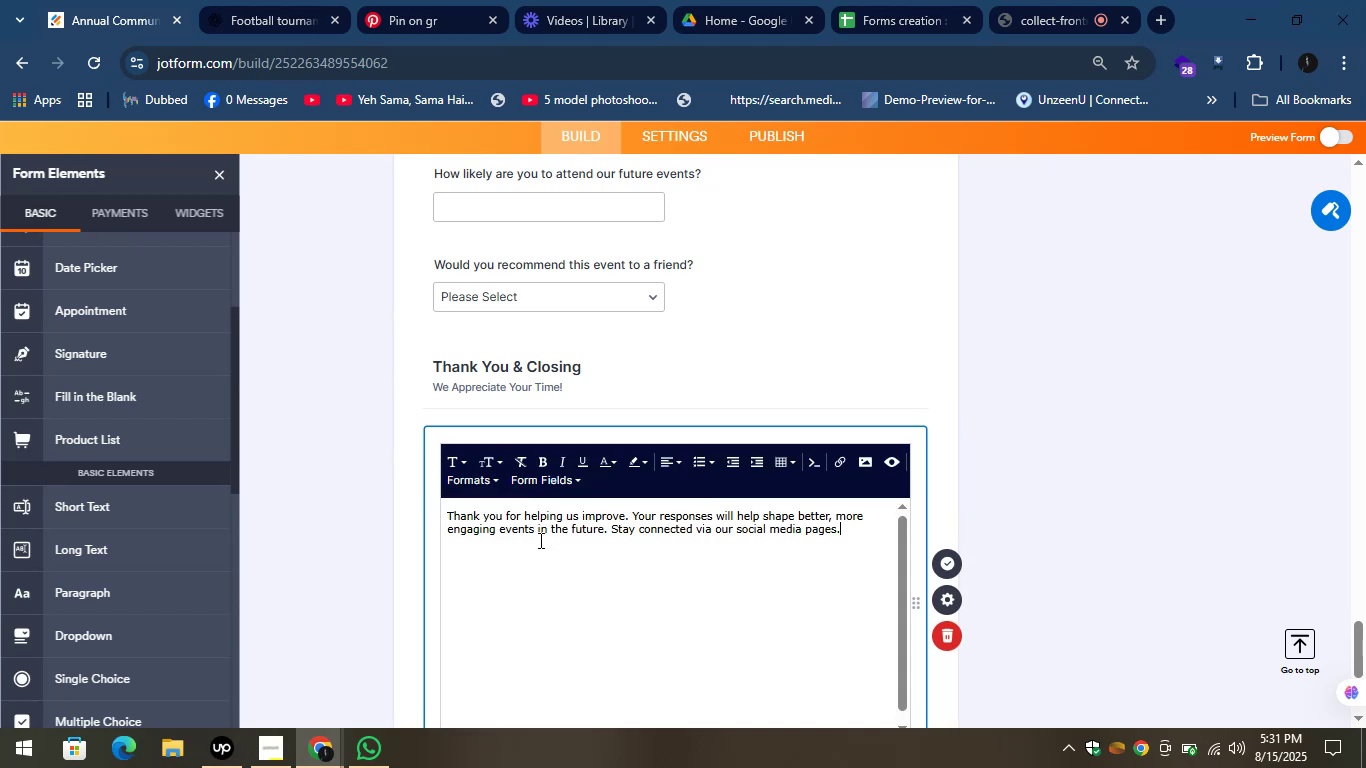 
scroll: coordinate [874, 671], scroll_direction: down, amount: 7.0
 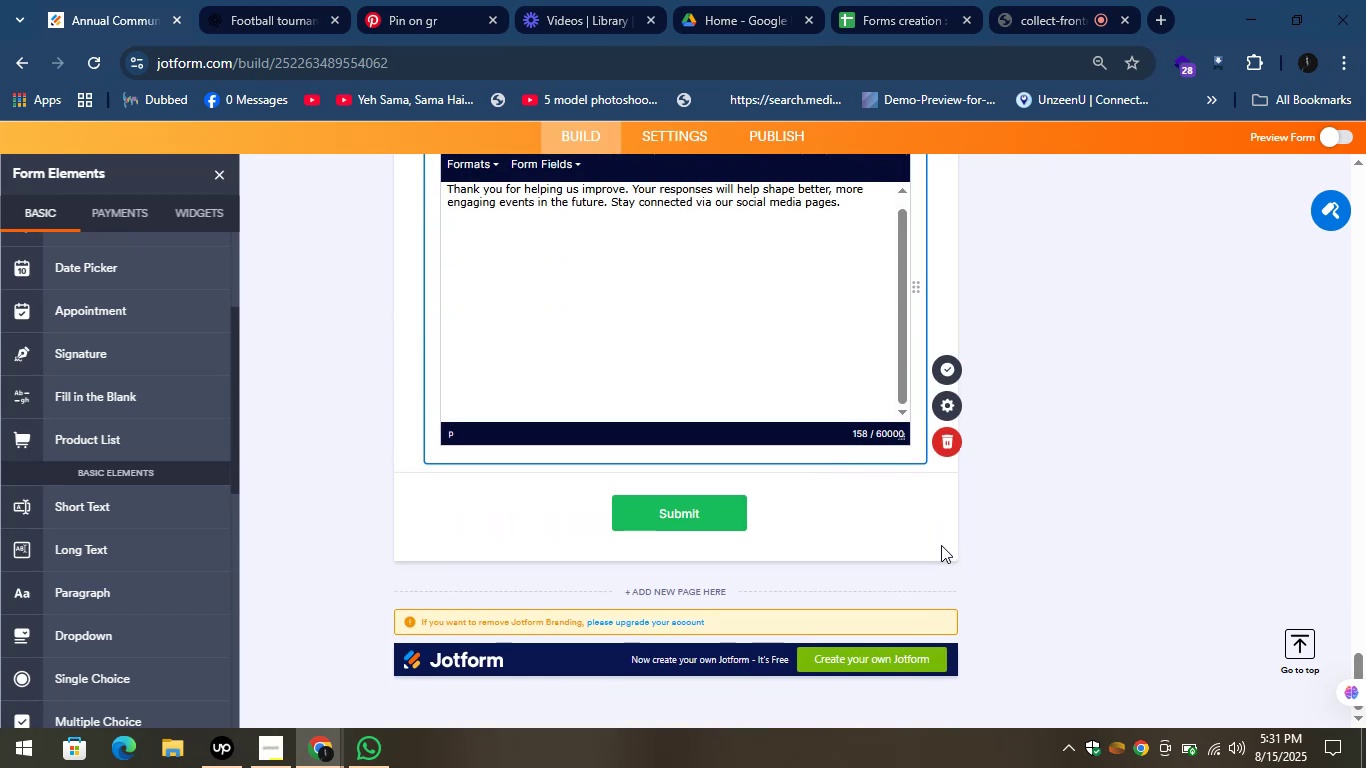 
left_click([941, 545])
 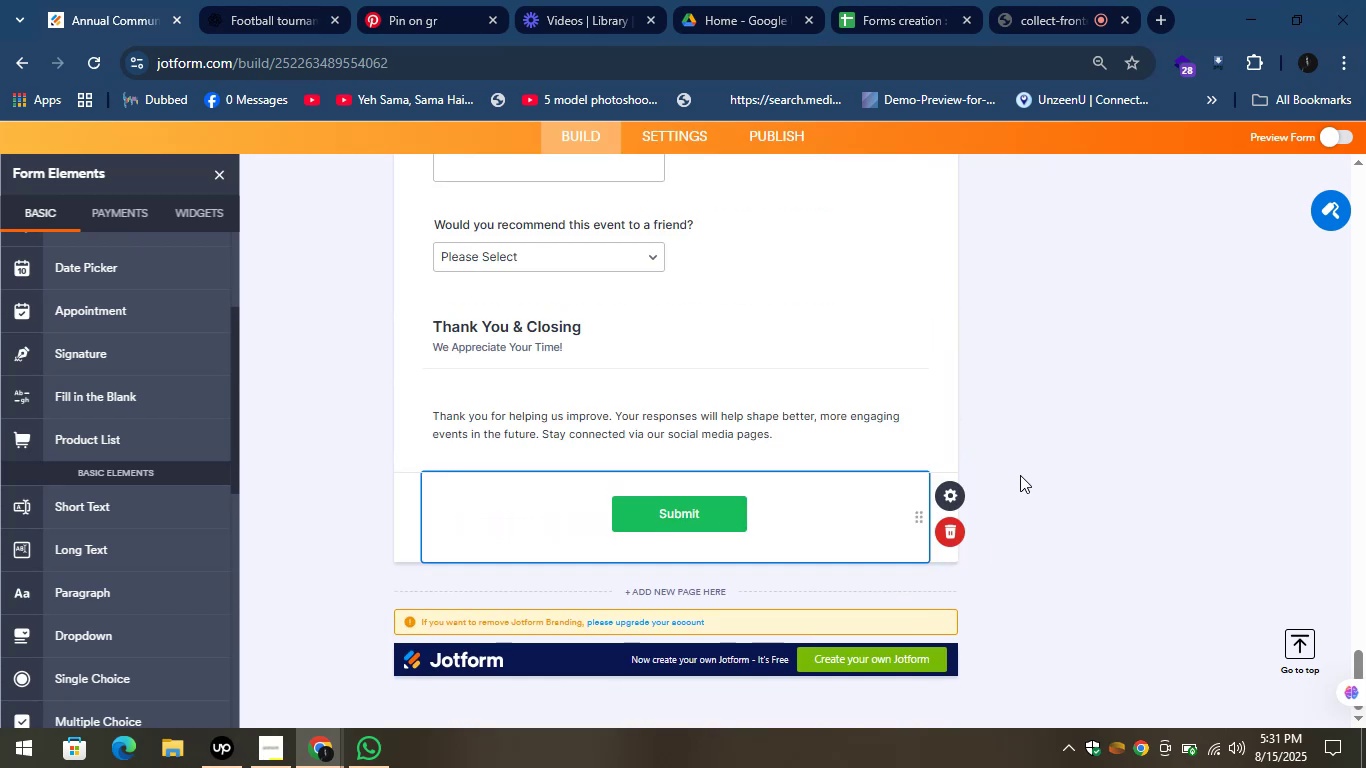 
scroll: coordinate [1020, 473], scroll_direction: up, amount: 1.0
 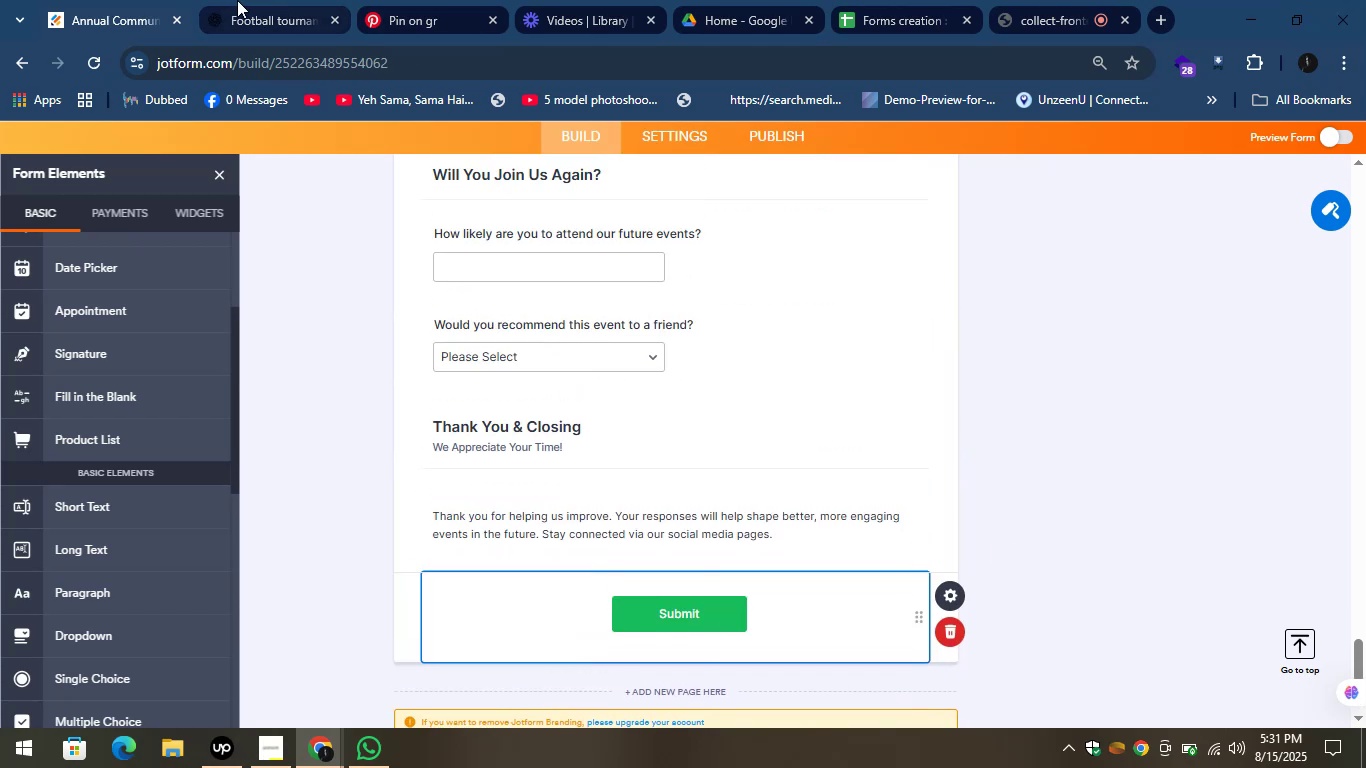 
left_click([237, 0])
 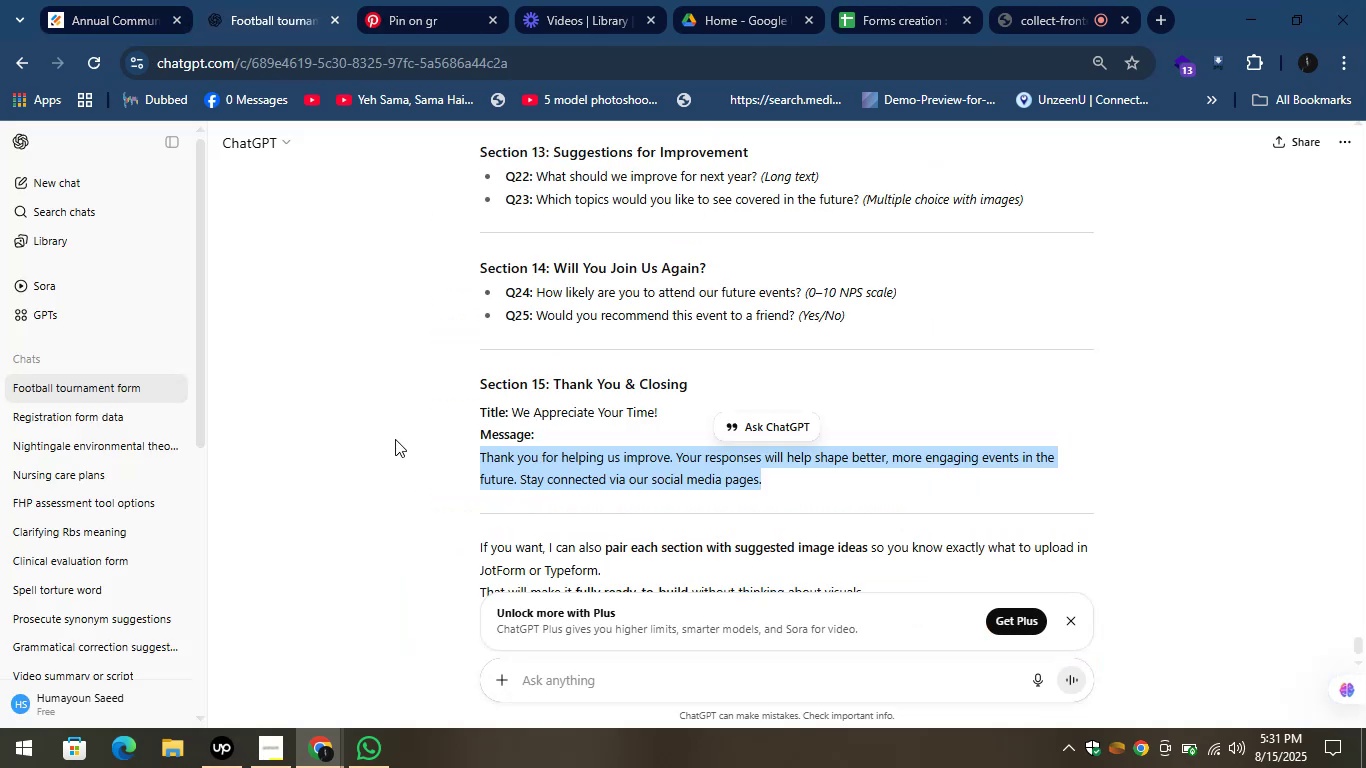 
left_click([395, 439])
 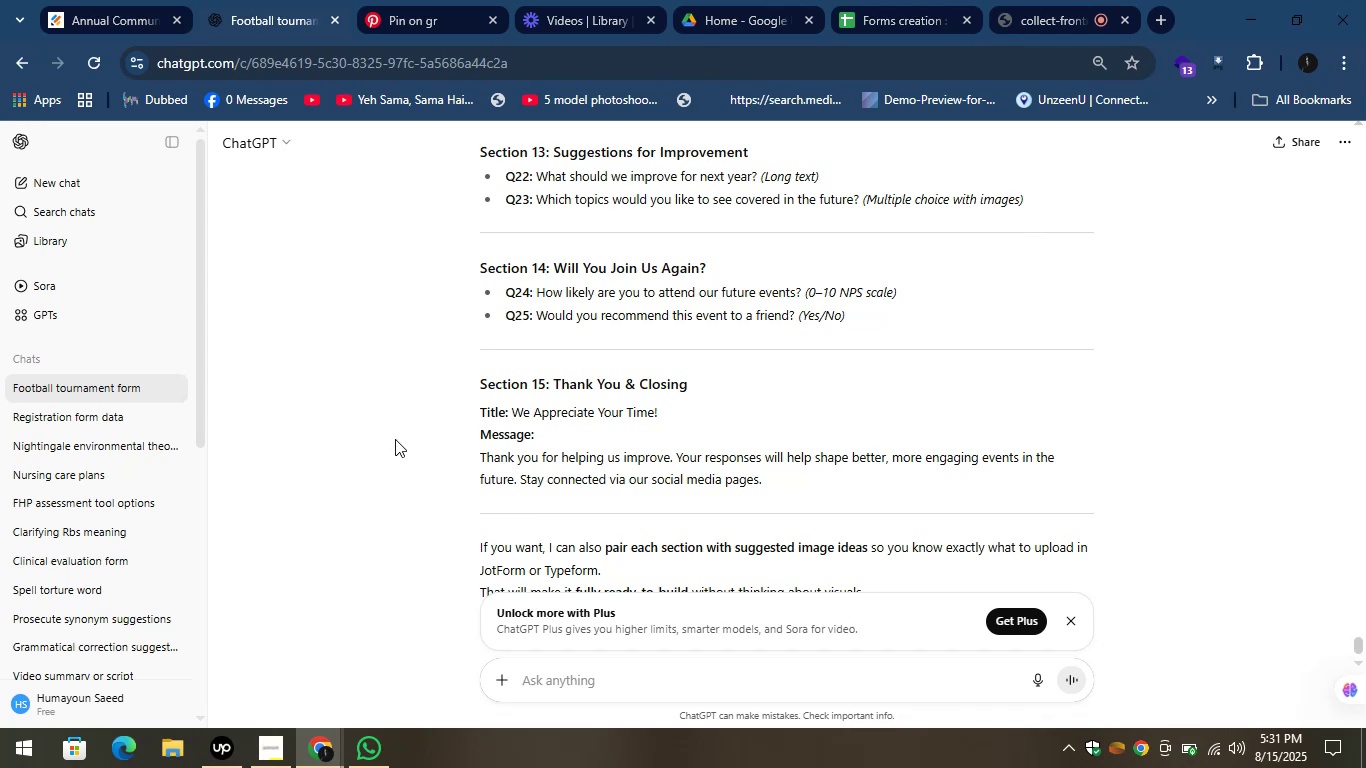 
scroll: coordinate [393, 439], scroll_direction: down, amount: 3.0
 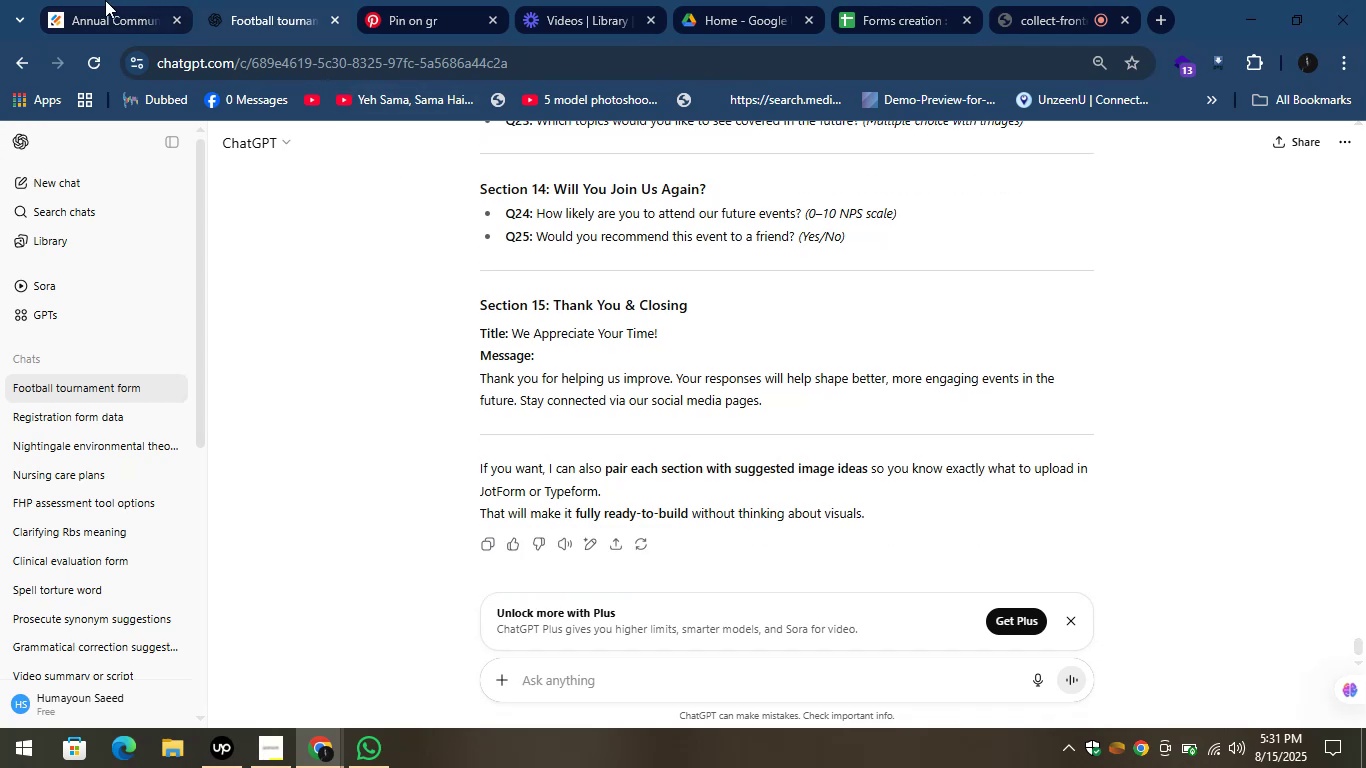 
left_click([104, 0])
 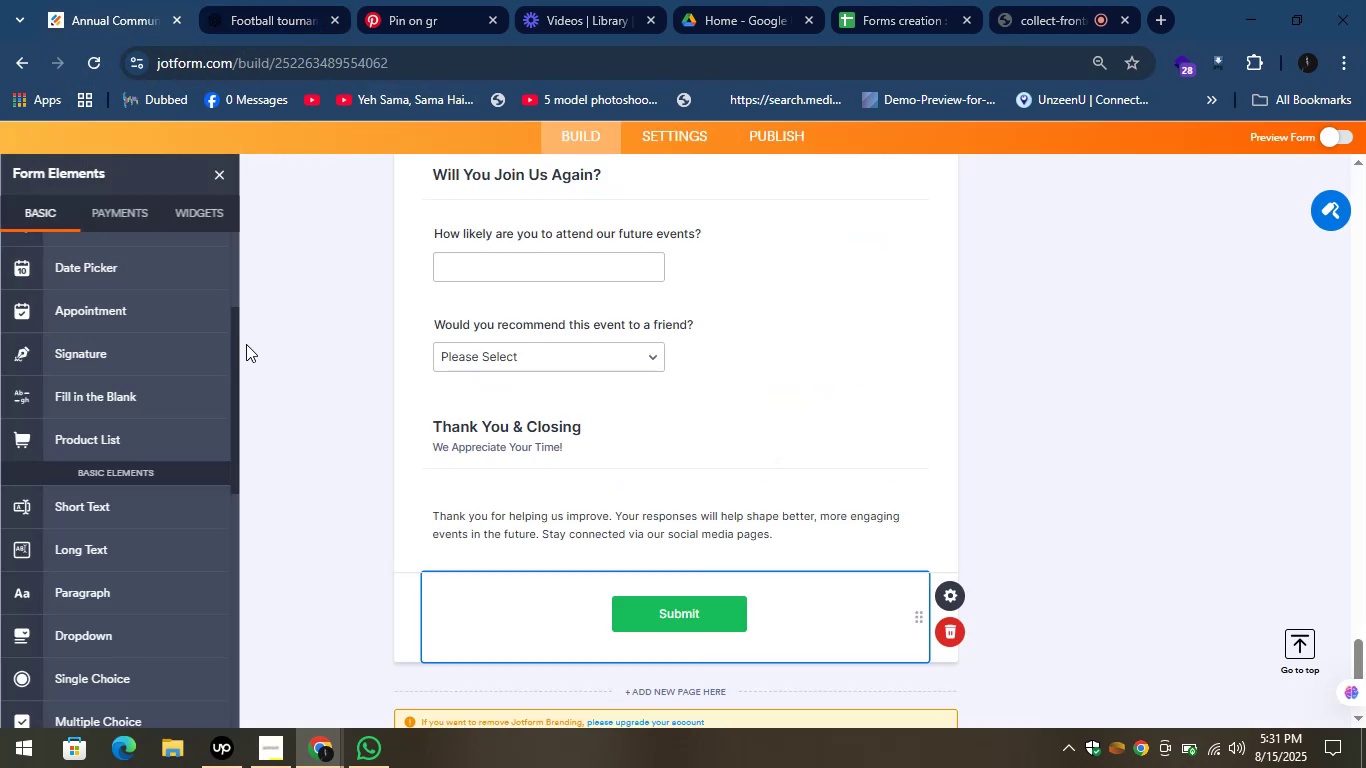 
scroll: coordinate [129, 338], scroll_direction: down, amount: 9.0
 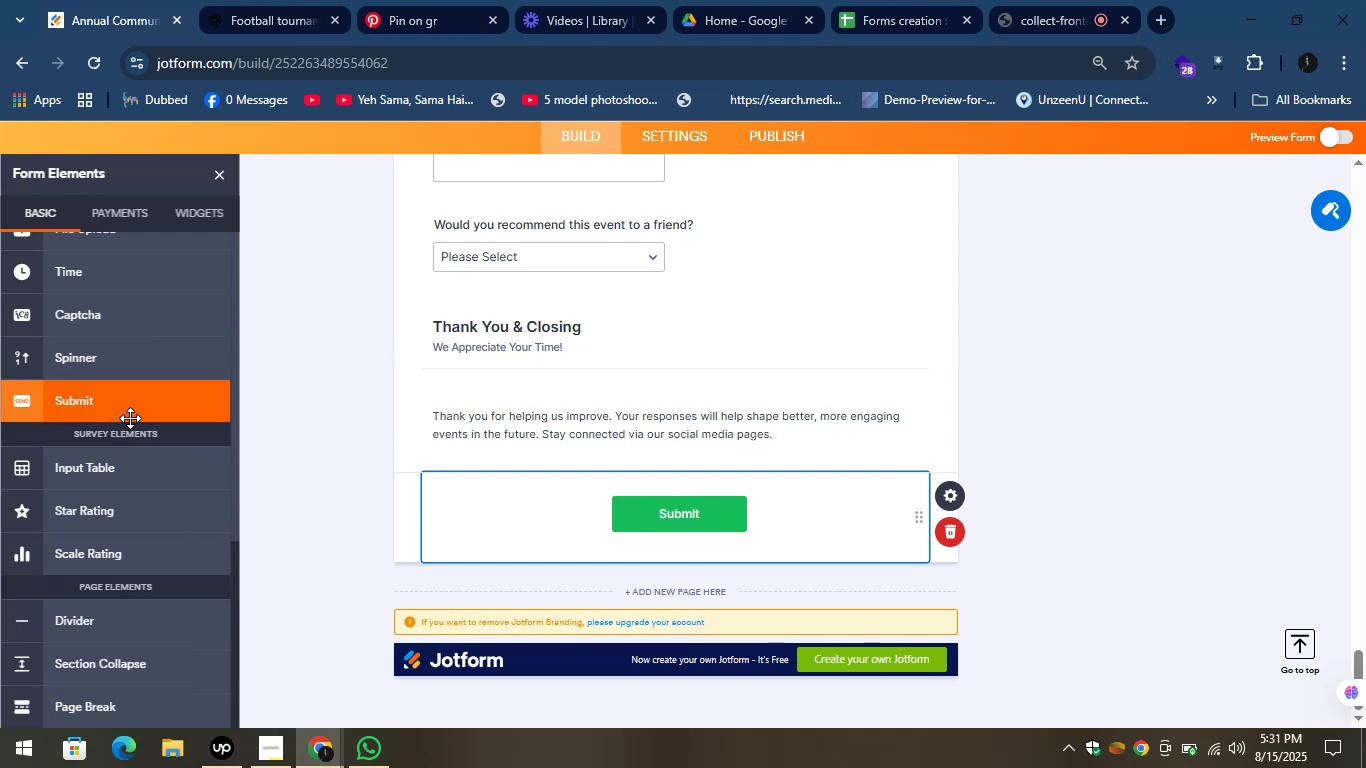 
scroll: coordinate [130, 418], scroll_direction: up, amount: 1.0
 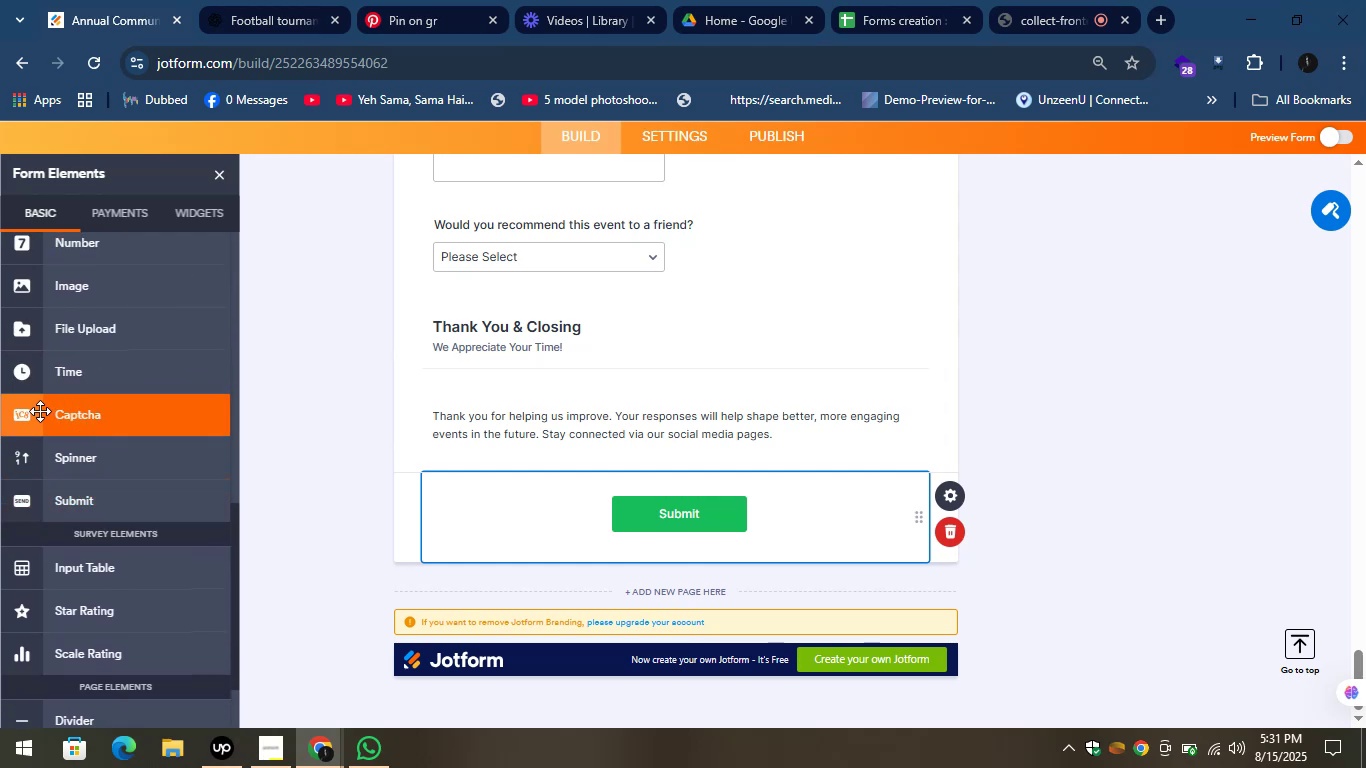 
left_click_drag(start_coordinate=[38, 411], to_coordinate=[576, 487])
 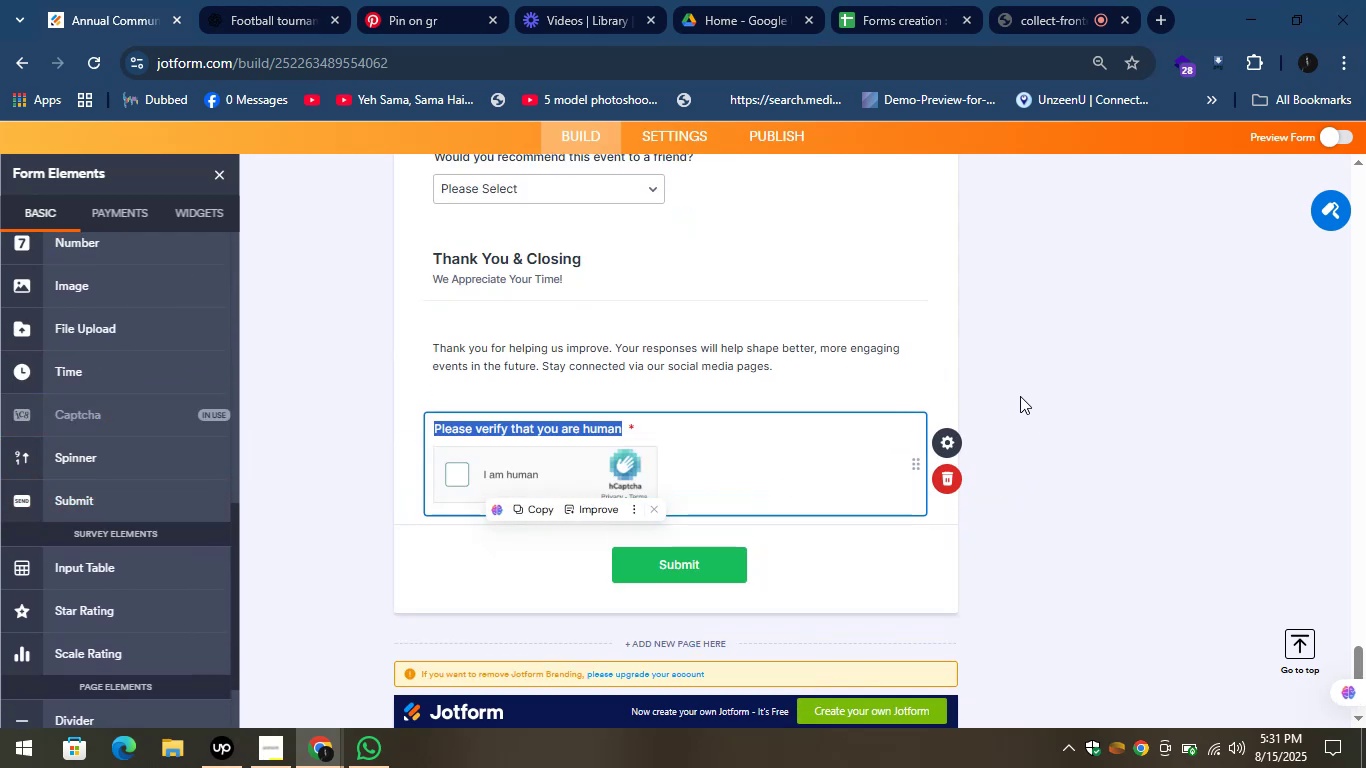 
left_click([1017, 395])
 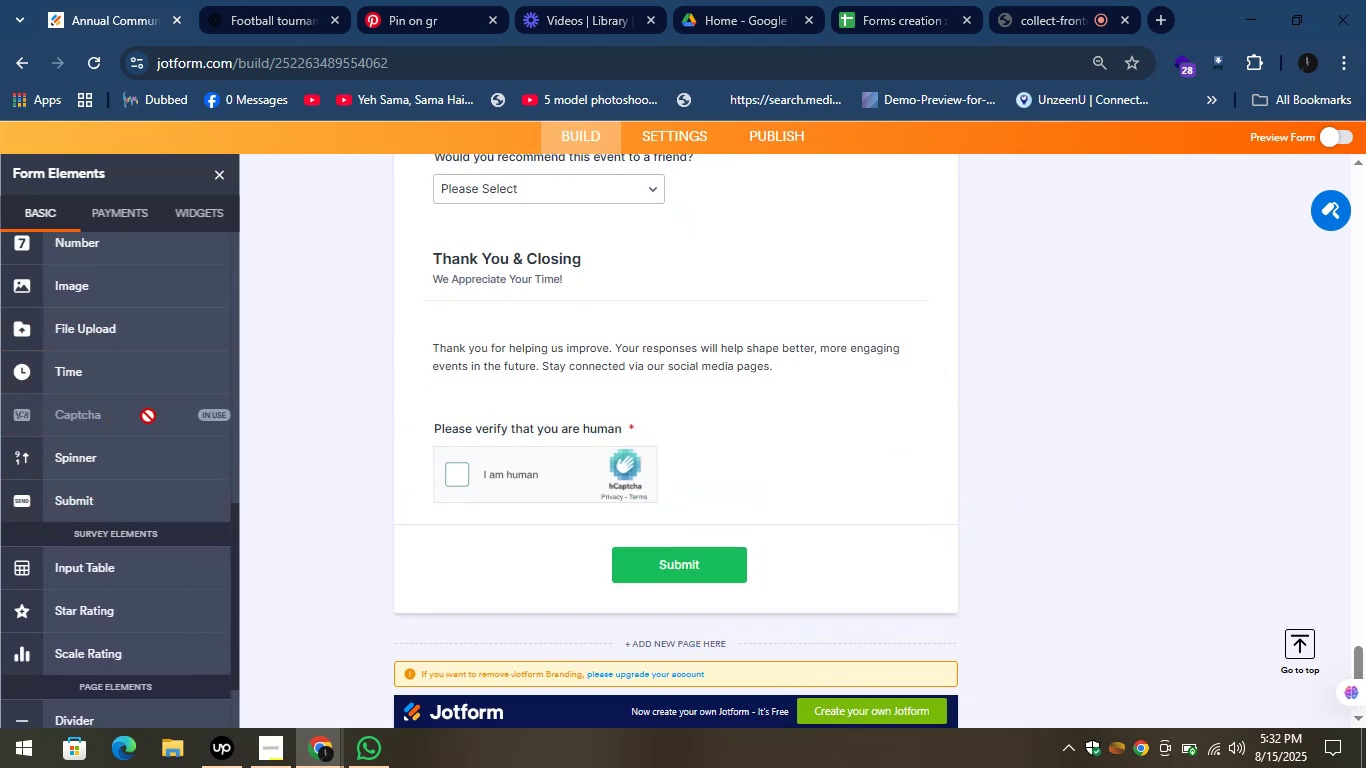 
scroll: coordinate [145, 418], scroll_direction: down, amount: 7.0
 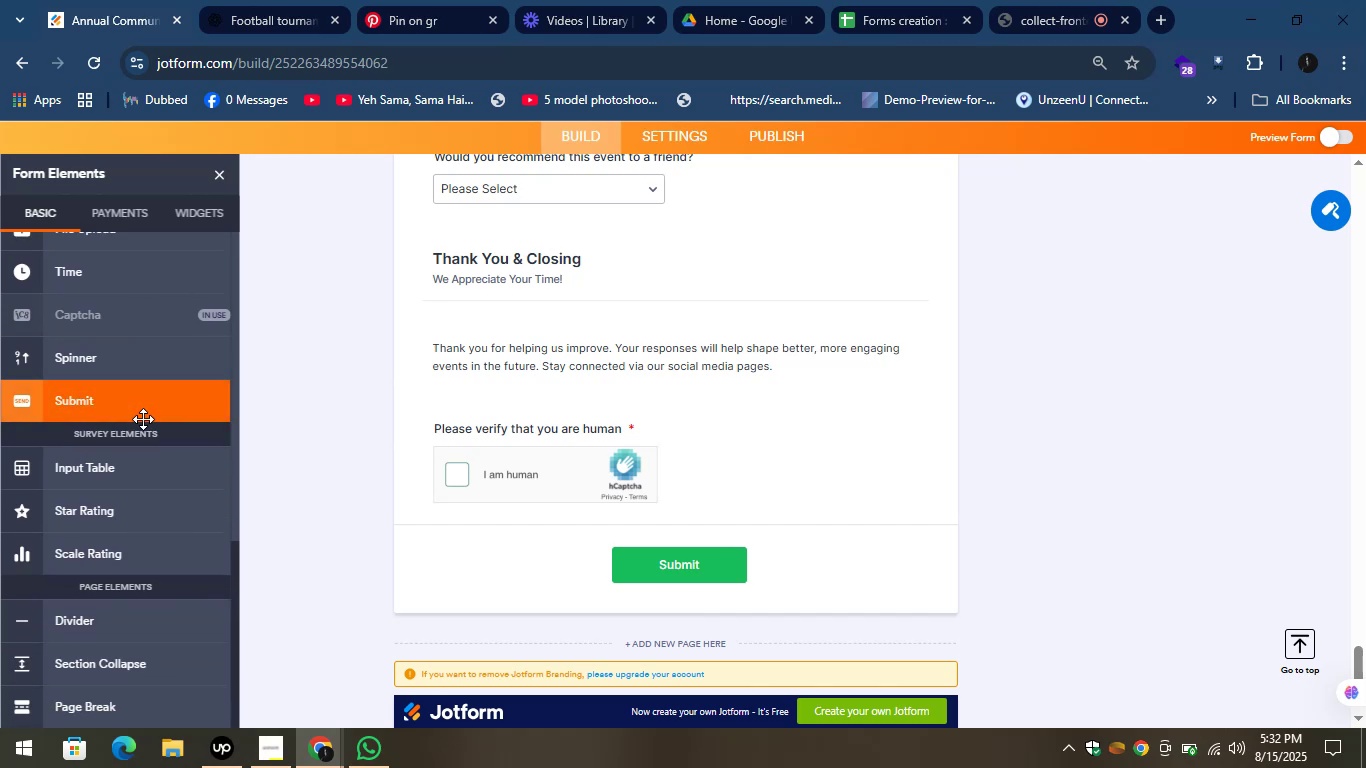 
wait(6.84)
 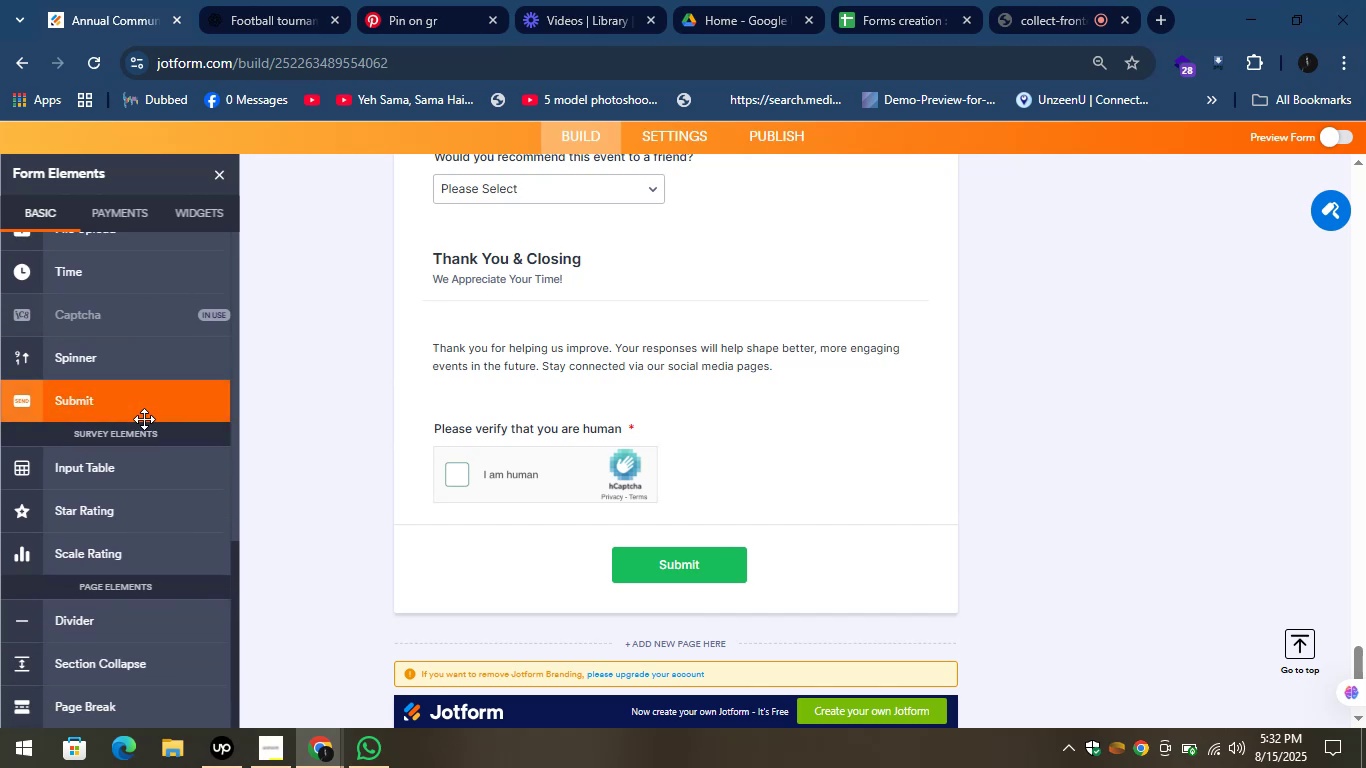 
scroll: coordinate [143, 418], scroll_direction: up, amount: 8.0
 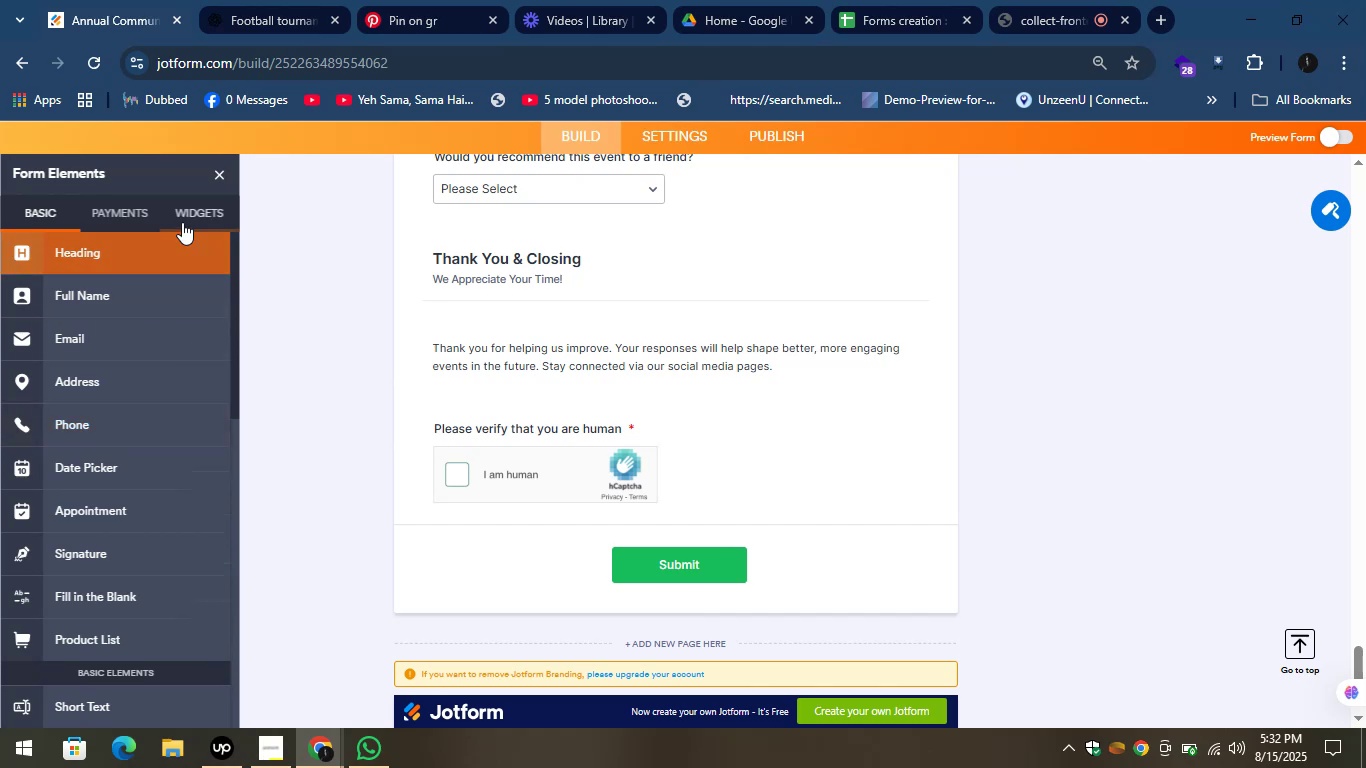 
left_click([182, 222])
 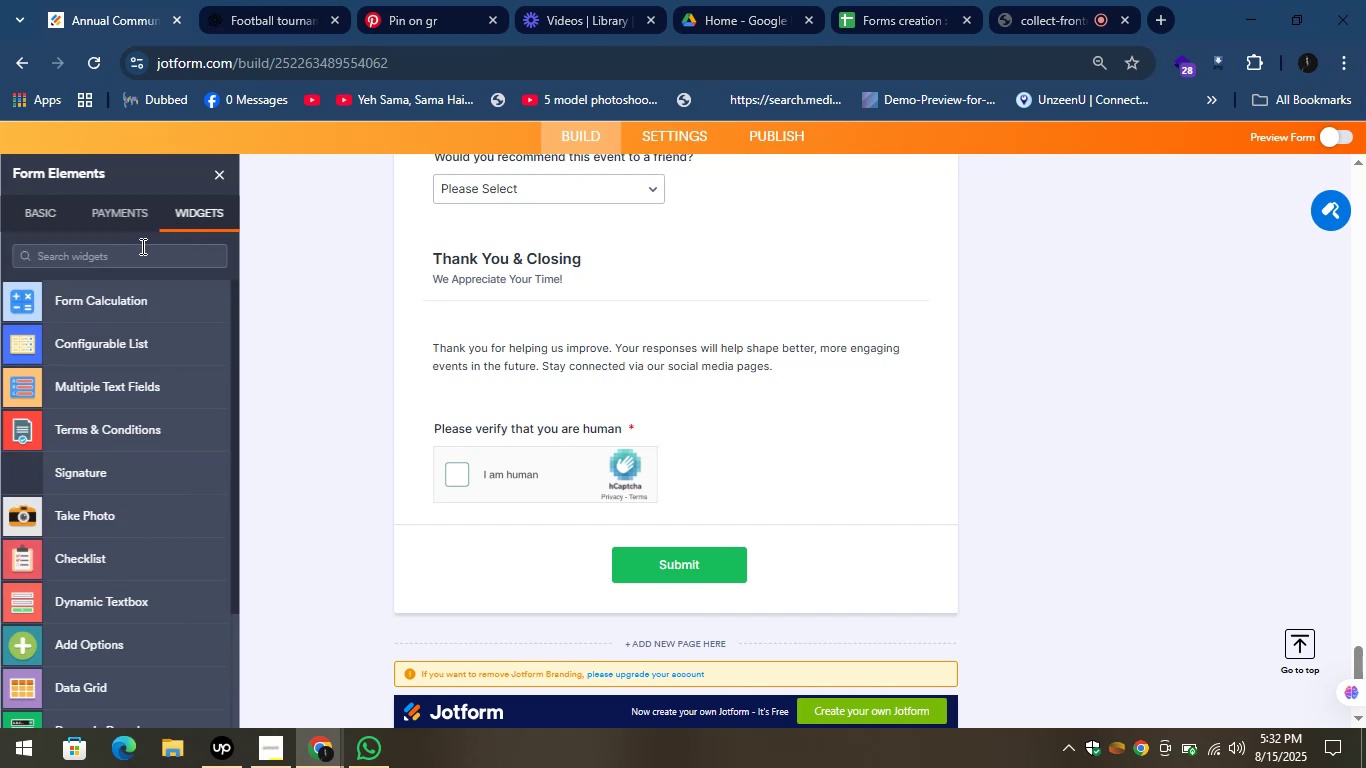 
left_click([141, 246])
 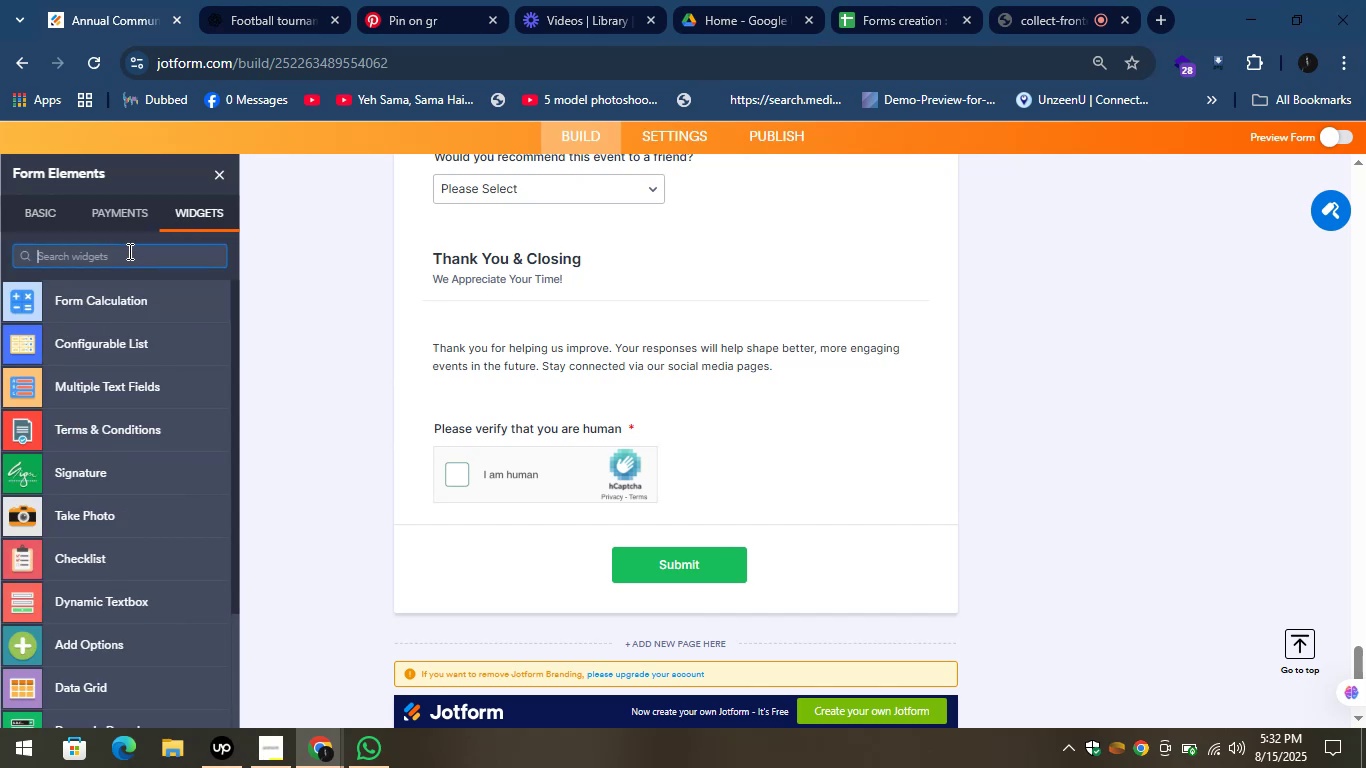 
type(dicler)
 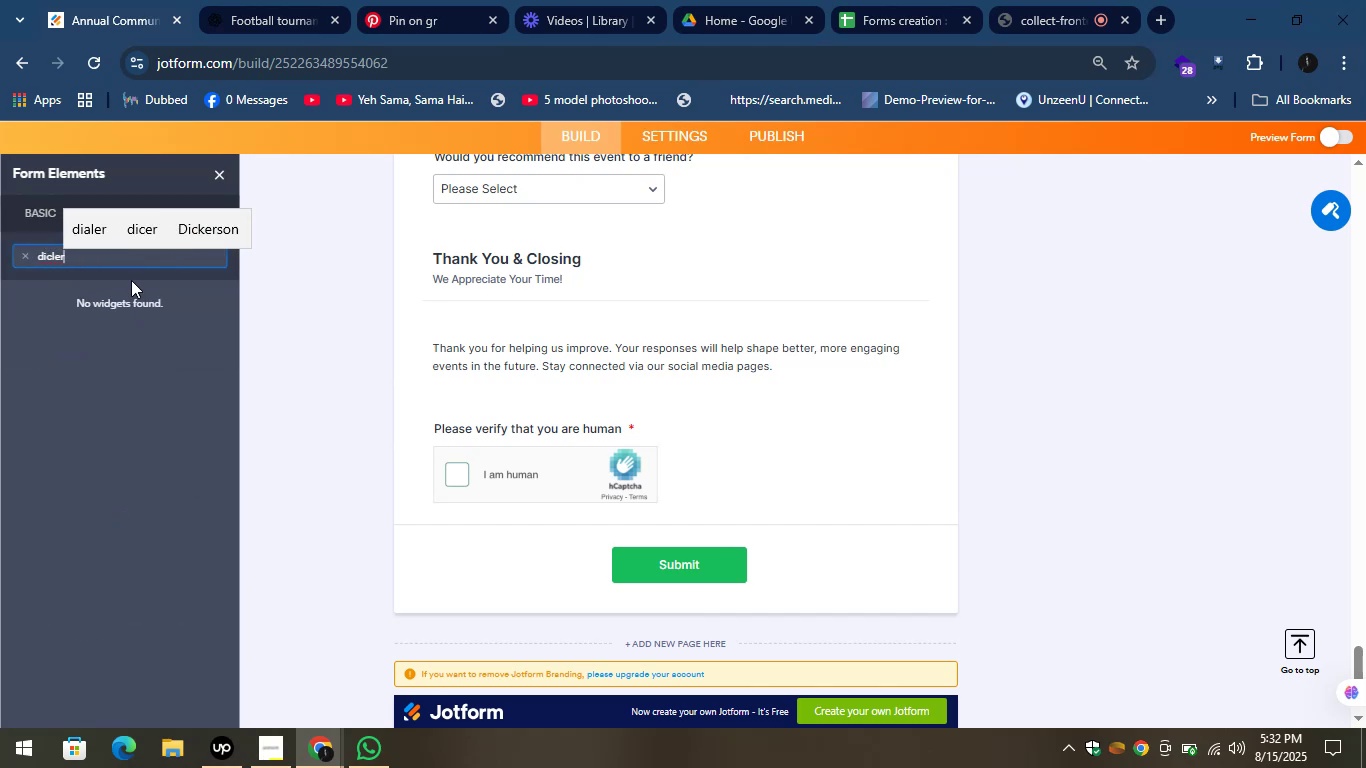 
left_click([25, 258])
 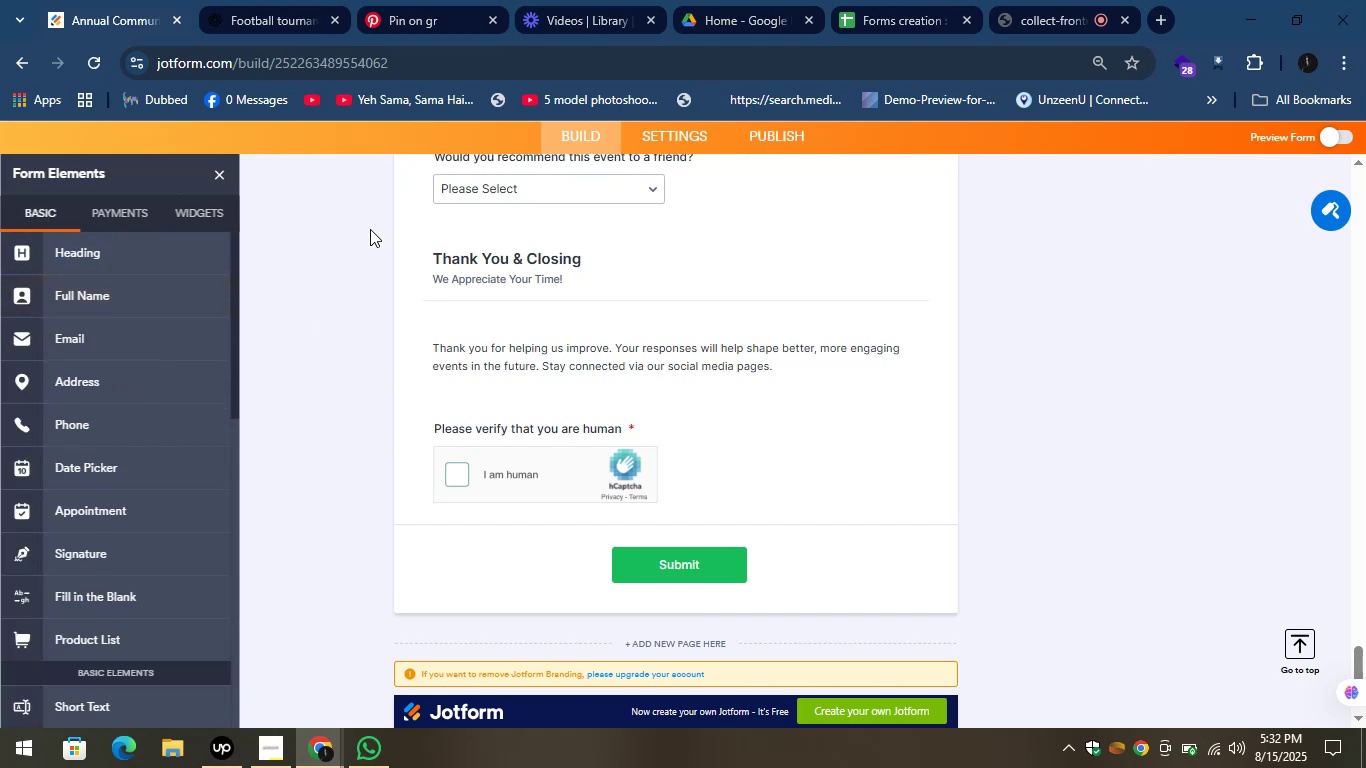 
scroll: coordinate [135, 362], scroll_direction: down, amount: 1.0
 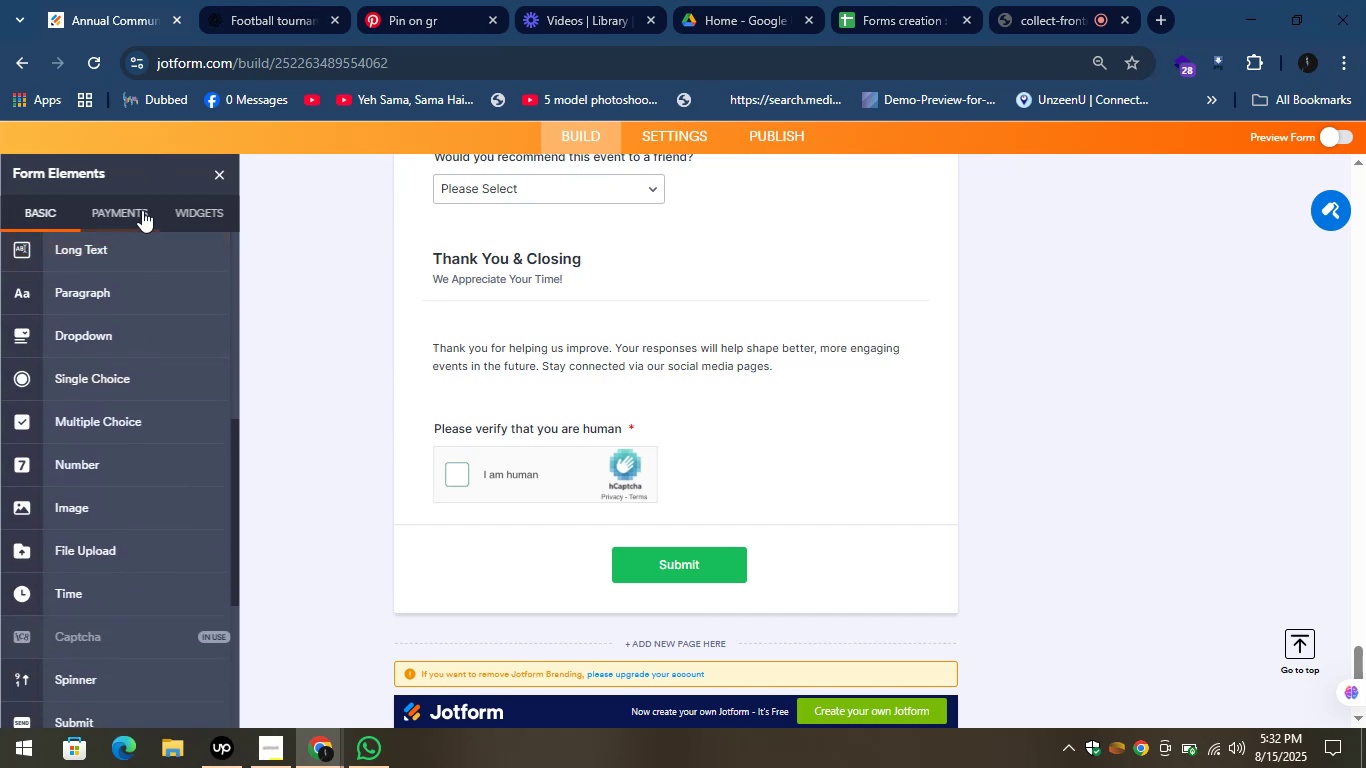 
left_click([132, 209])
 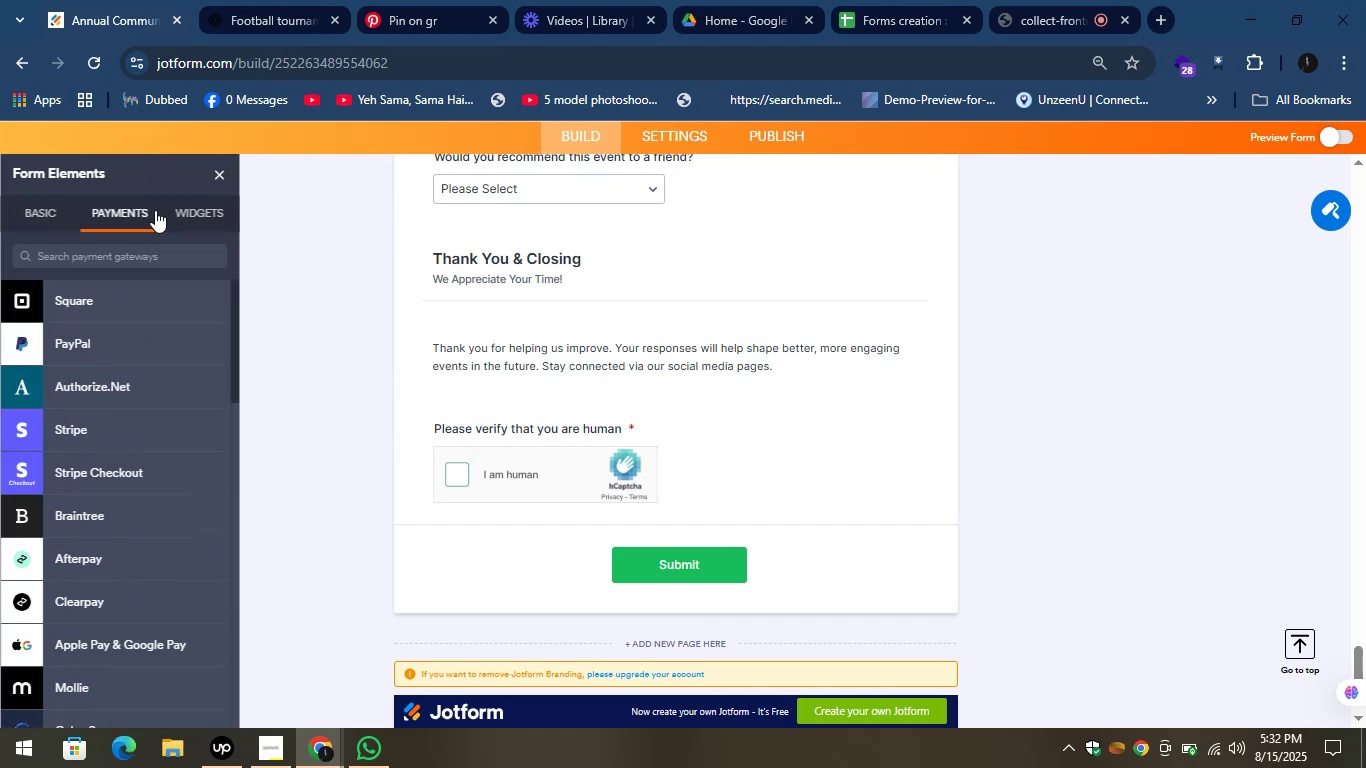 
scroll: coordinate [201, 285], scroll_direction: down, amount: 26.0
 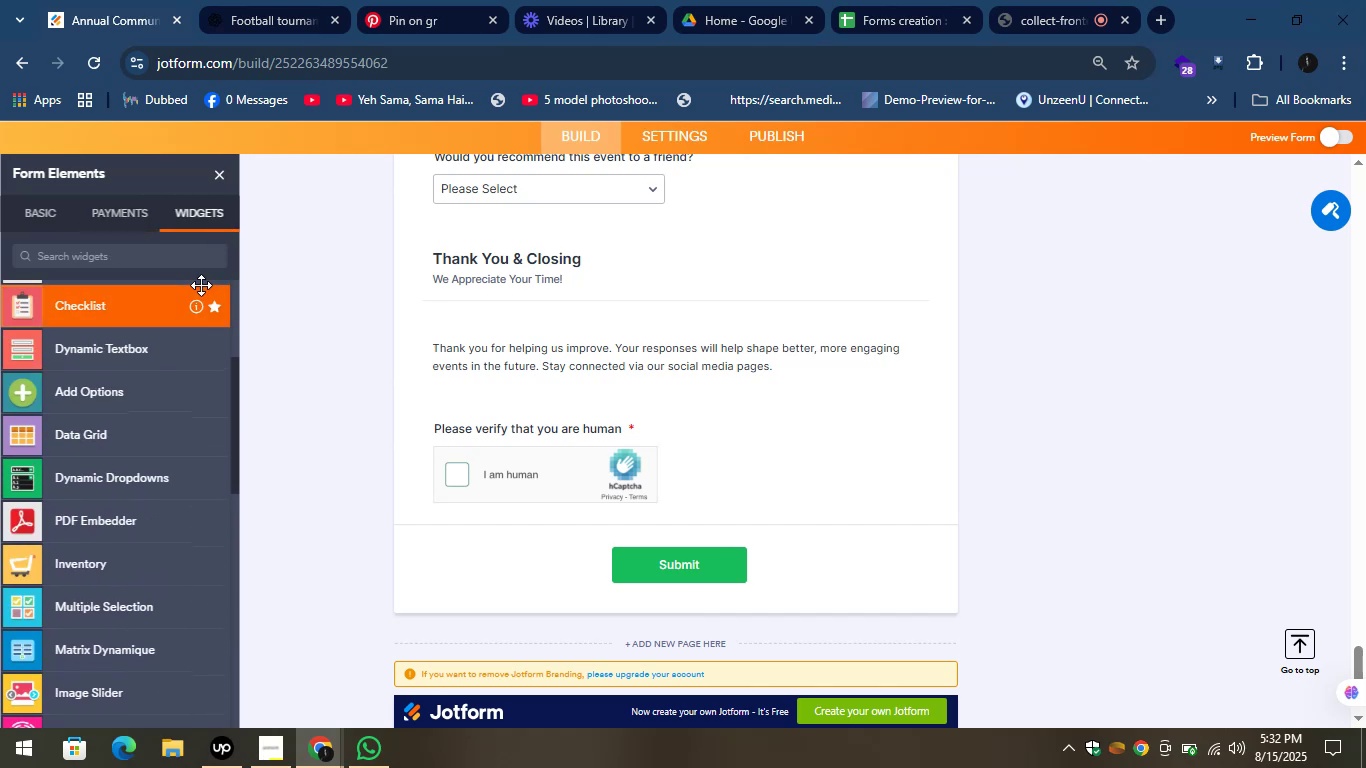 
scroll: coordinate [124, 353], scroll_direction: up, amount: 3.0
 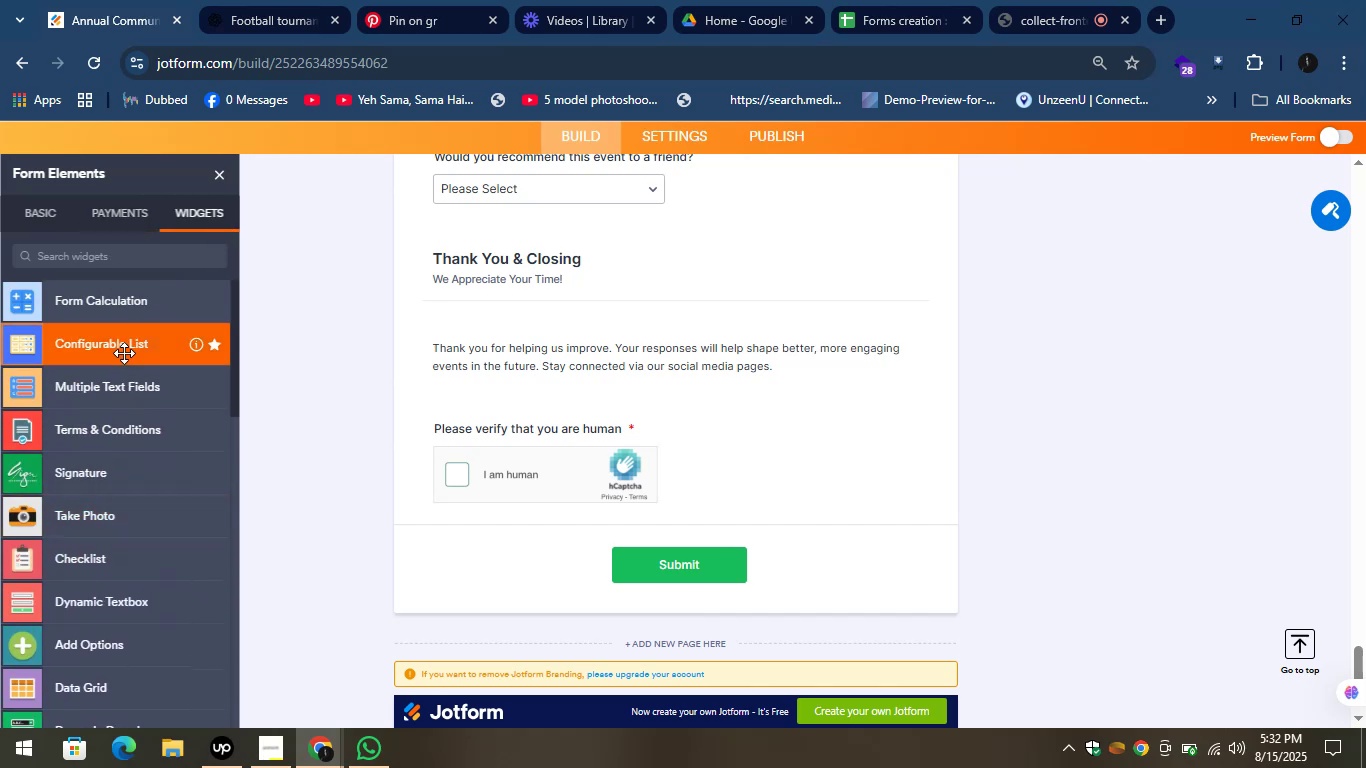 
scroll: coordinate [124, 353], scroll_direction: down, amount: 4.0
 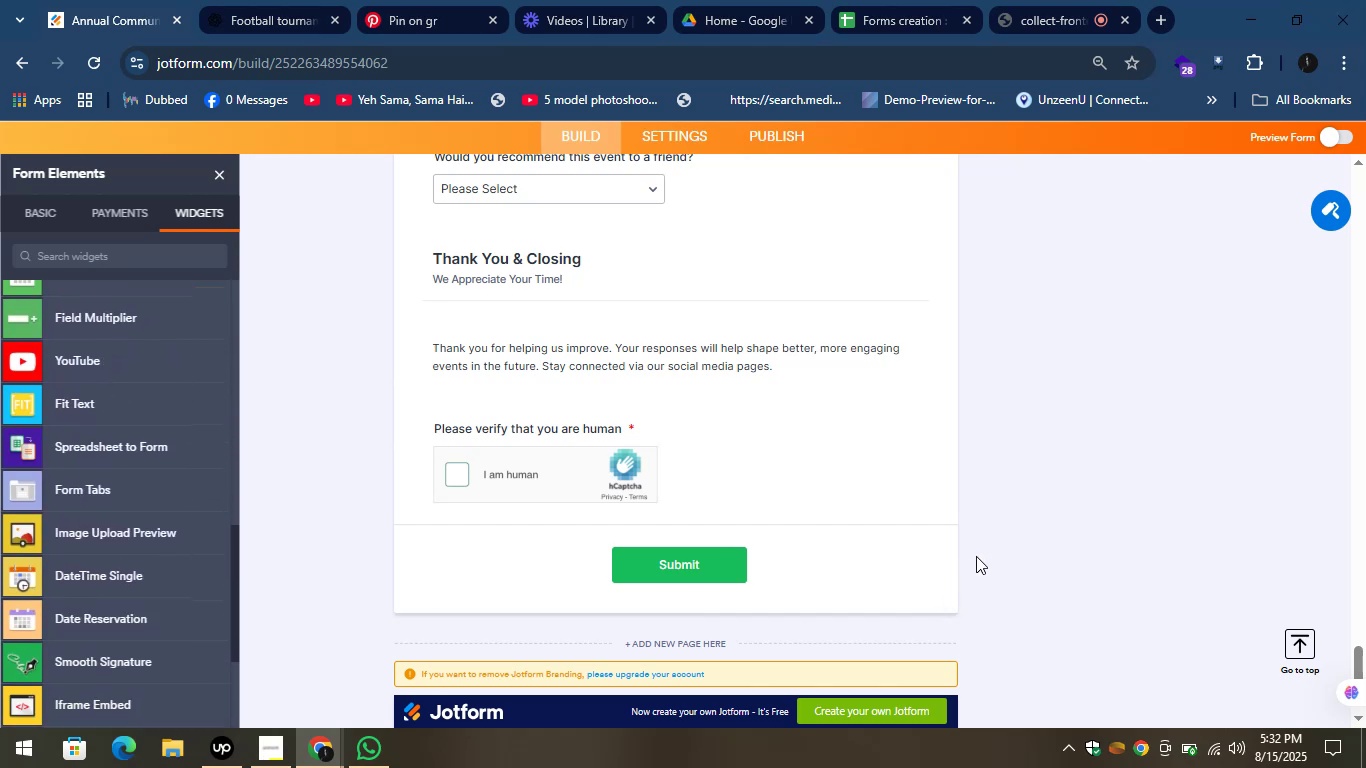 
left_click([1103, 481])
 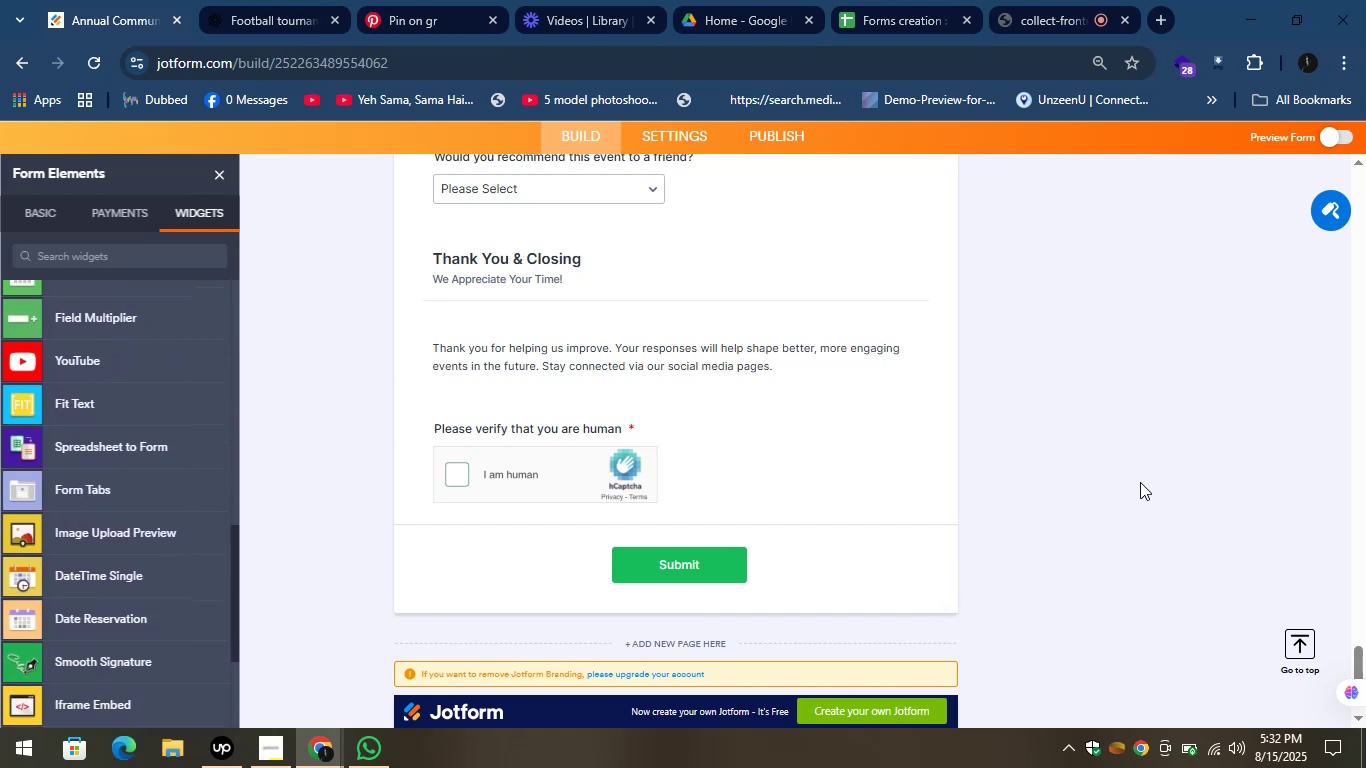 
scroll: coordinate [1141, 413], scroll_direction: up, amount: 57.0
 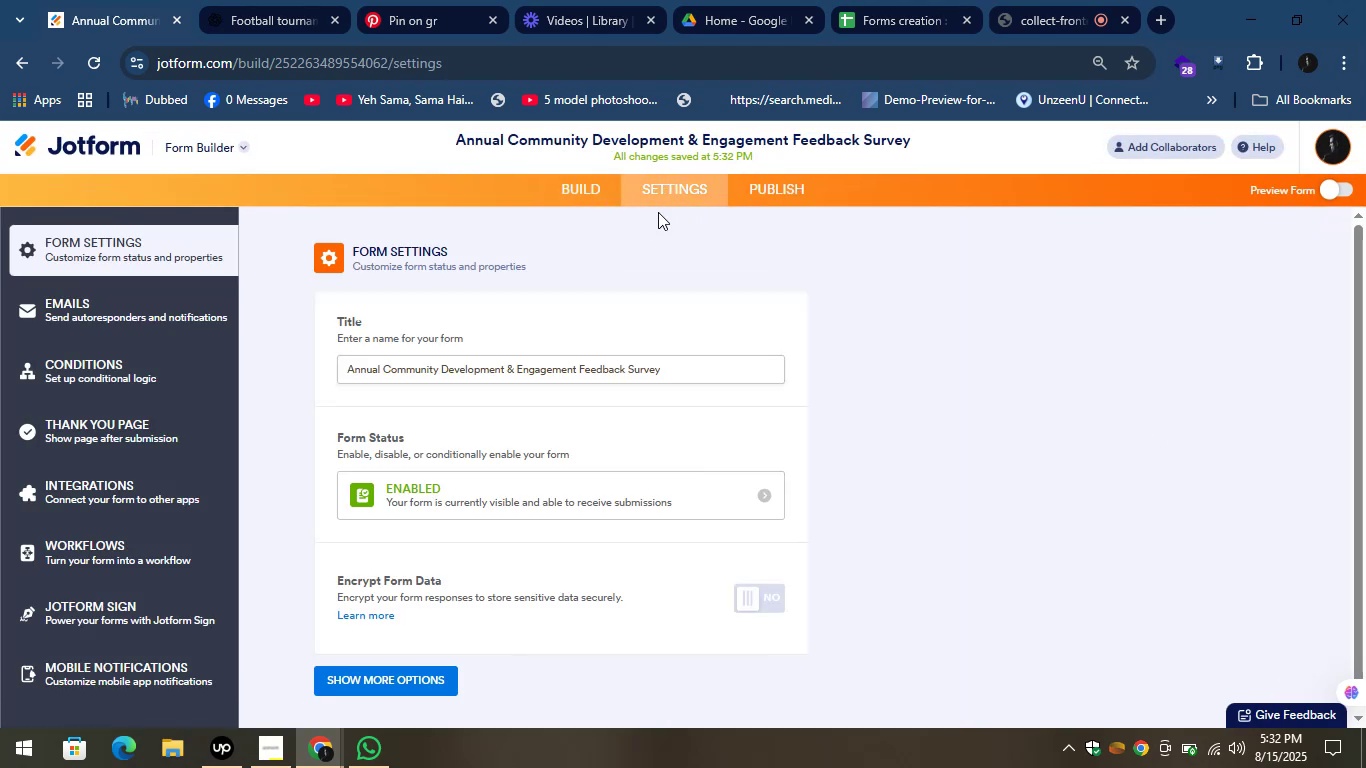 
left_click([789, 181])
 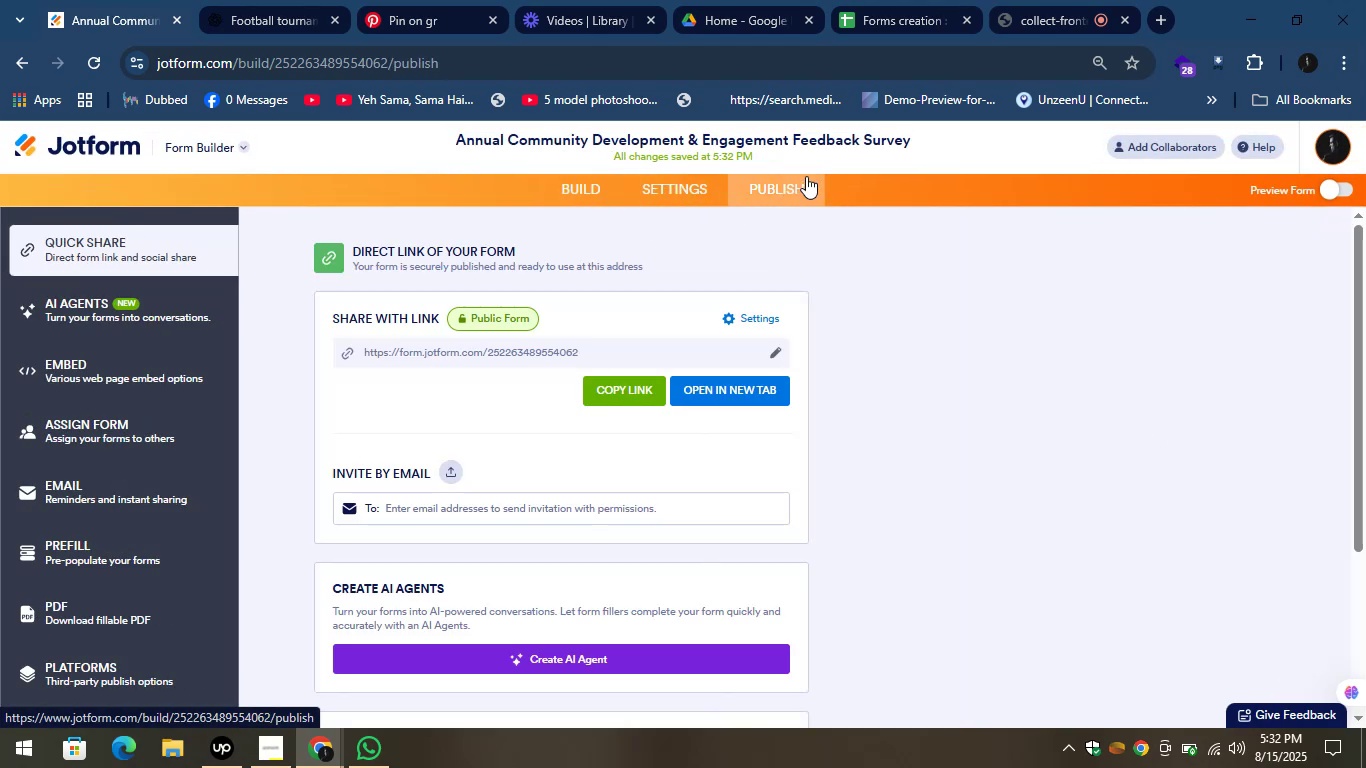 
scroll: coordinate [823, 257], scroll_direction: down, amount: 1.0
 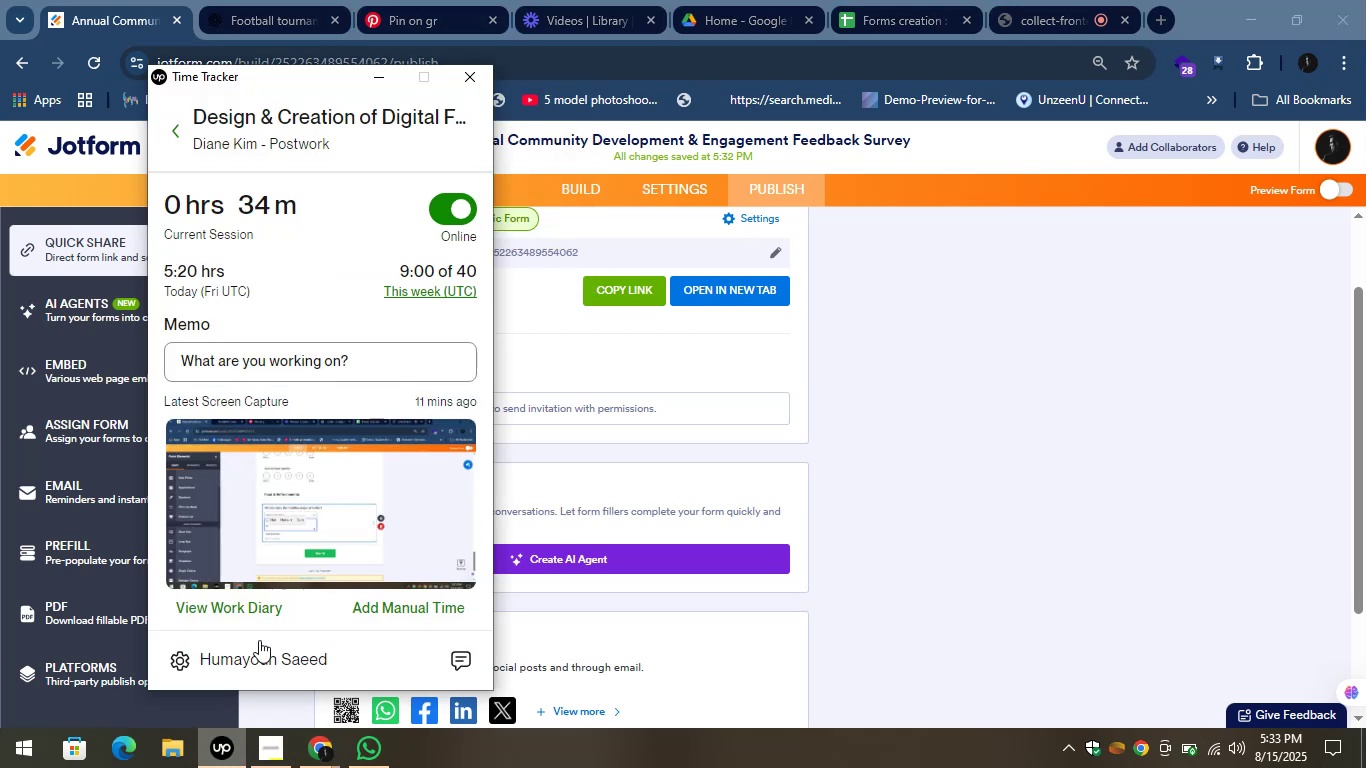 
wait(5.35)
 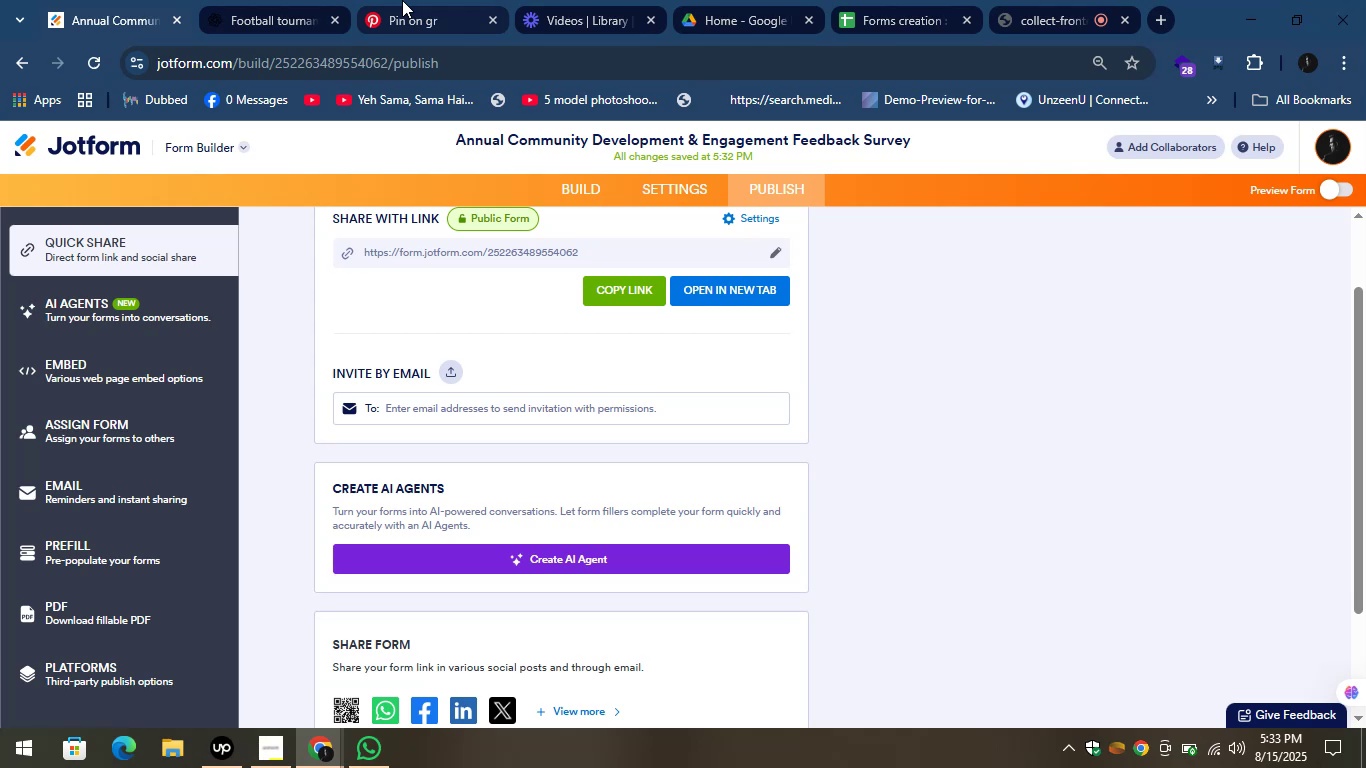 
left_click([448, 206])
 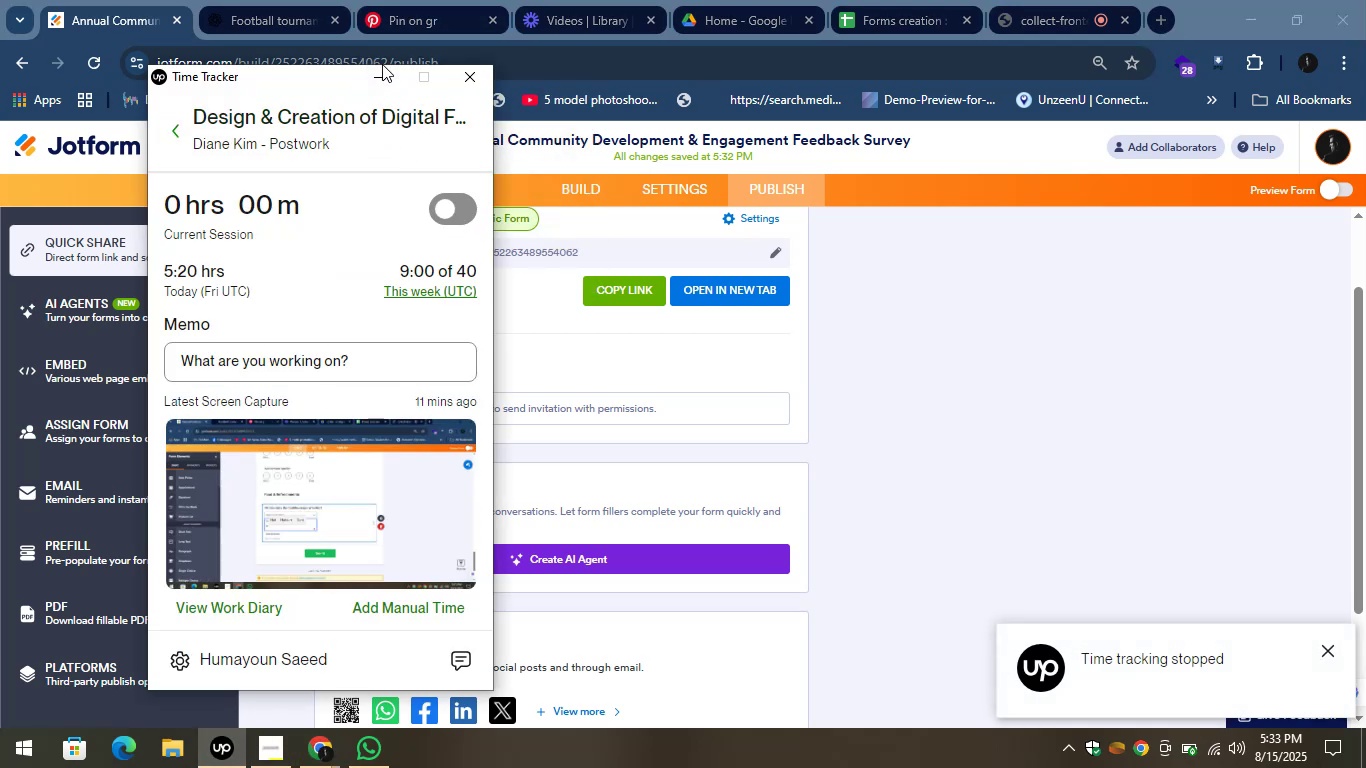 
left_click([382, 64])
 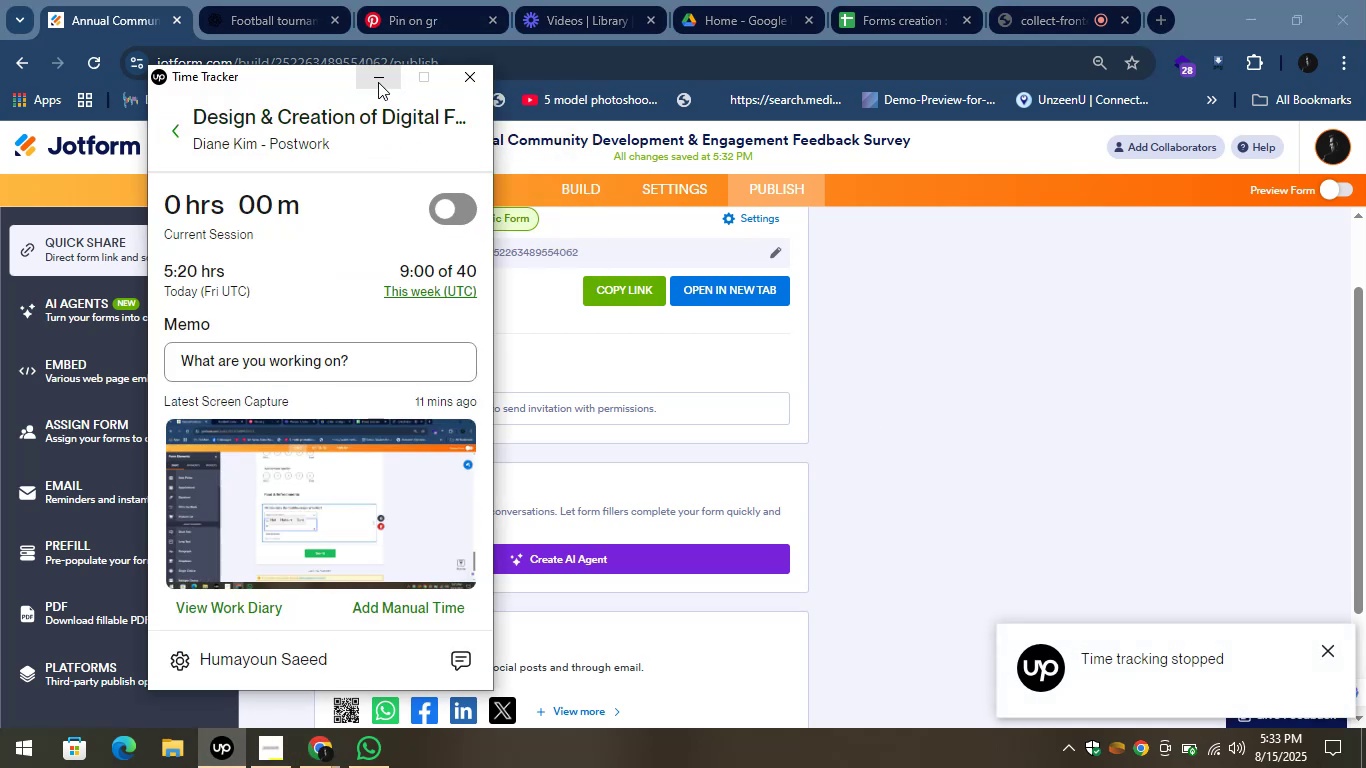 